 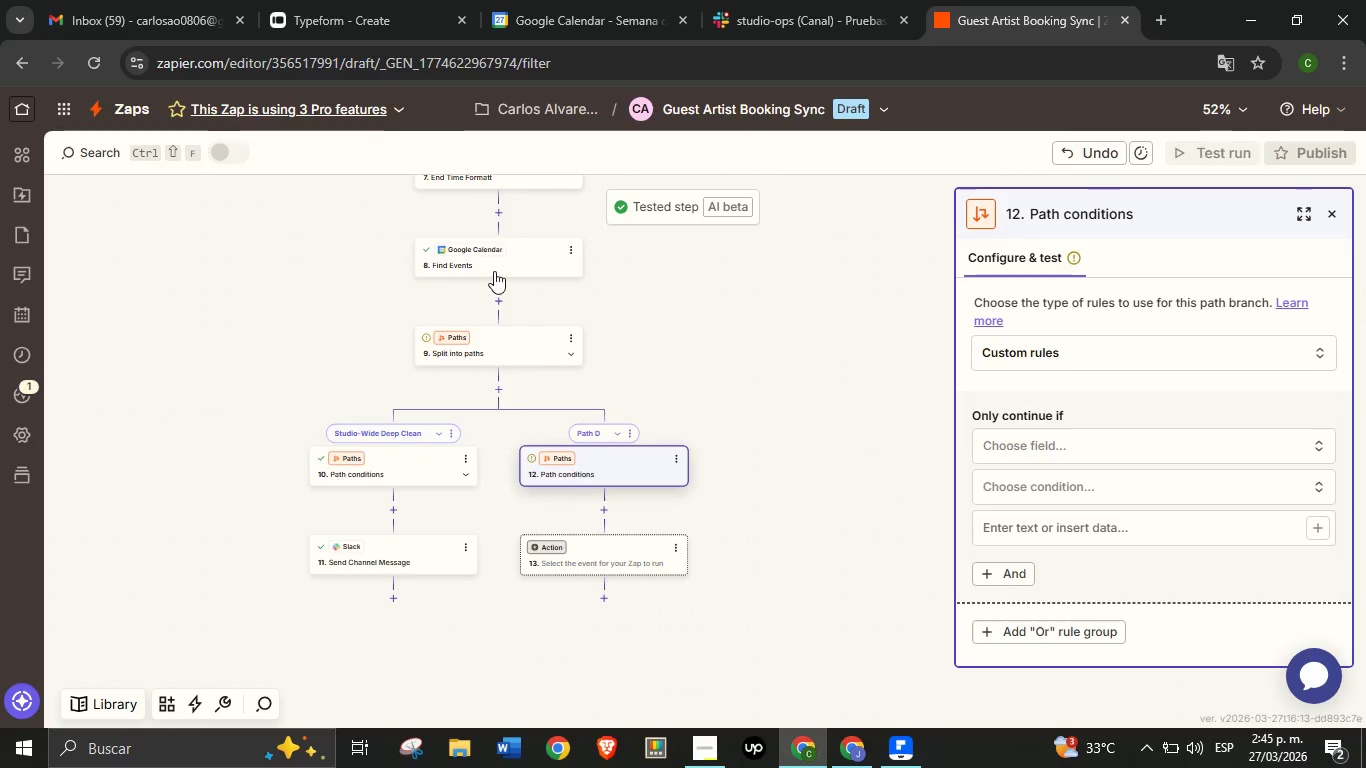 
left_click([1118, 446])
 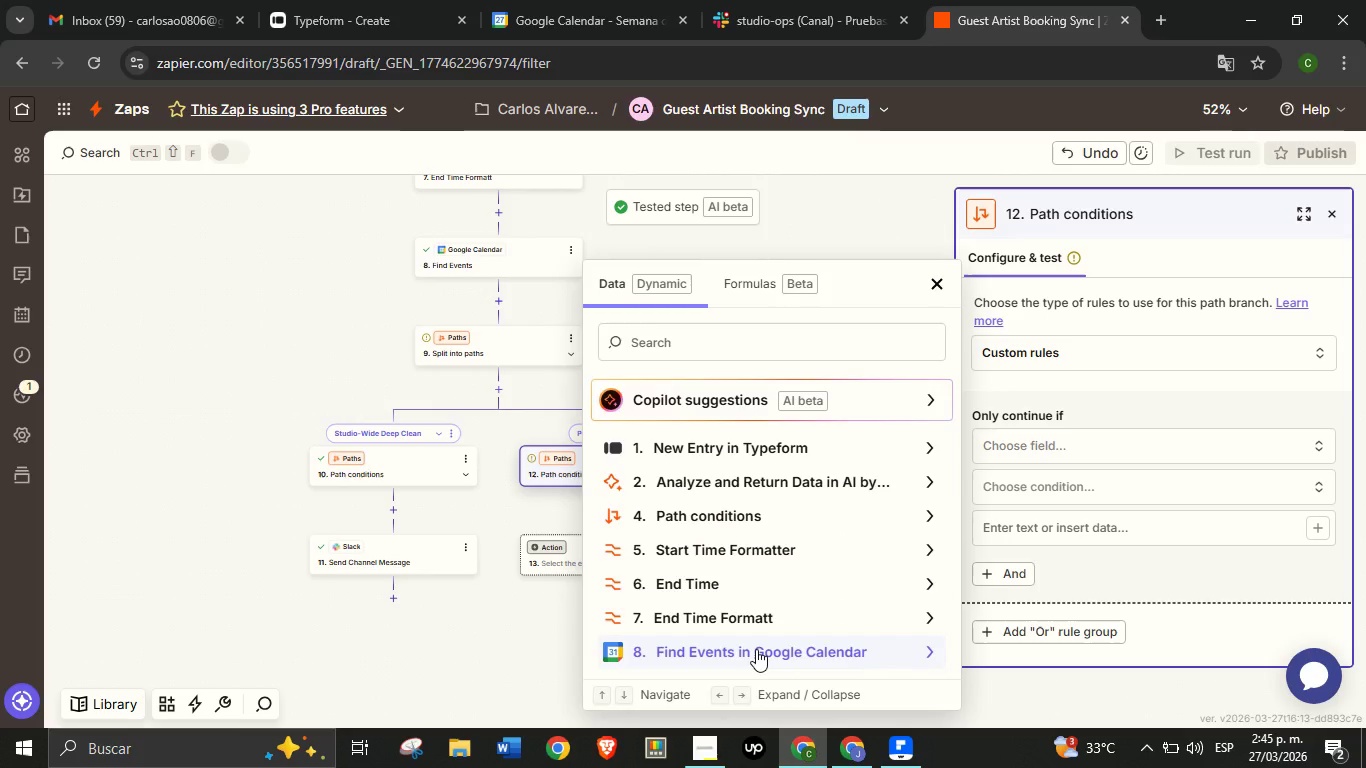 
left_click([756, 649])
 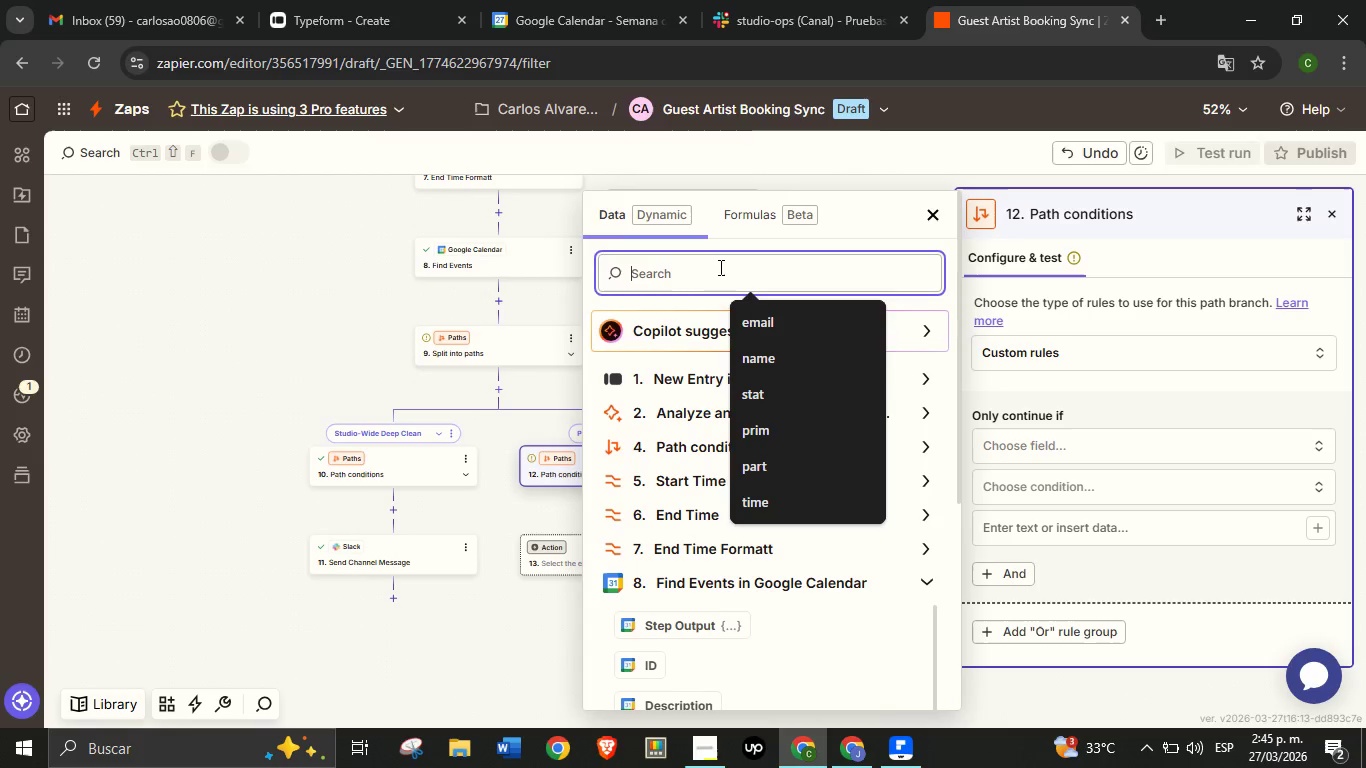 
left_click([719, 267])
 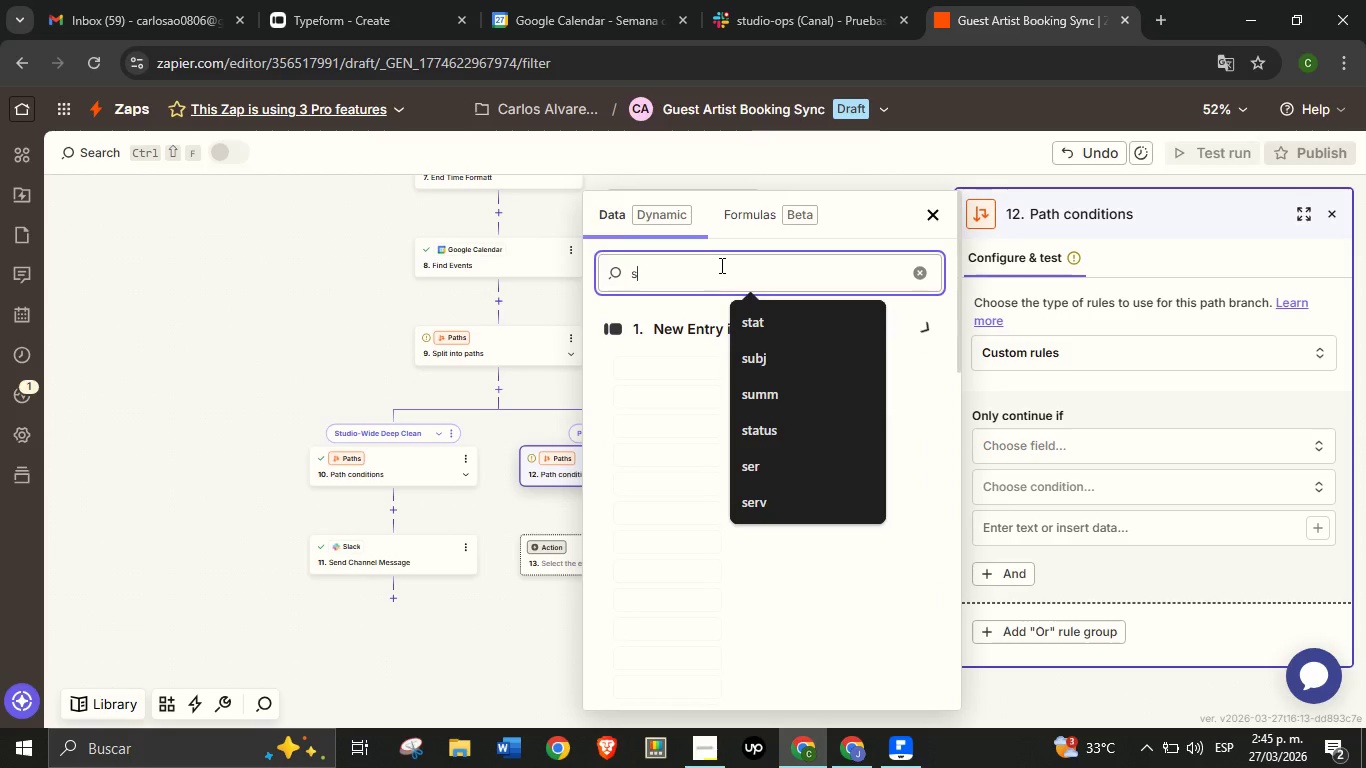 
type(summa)
 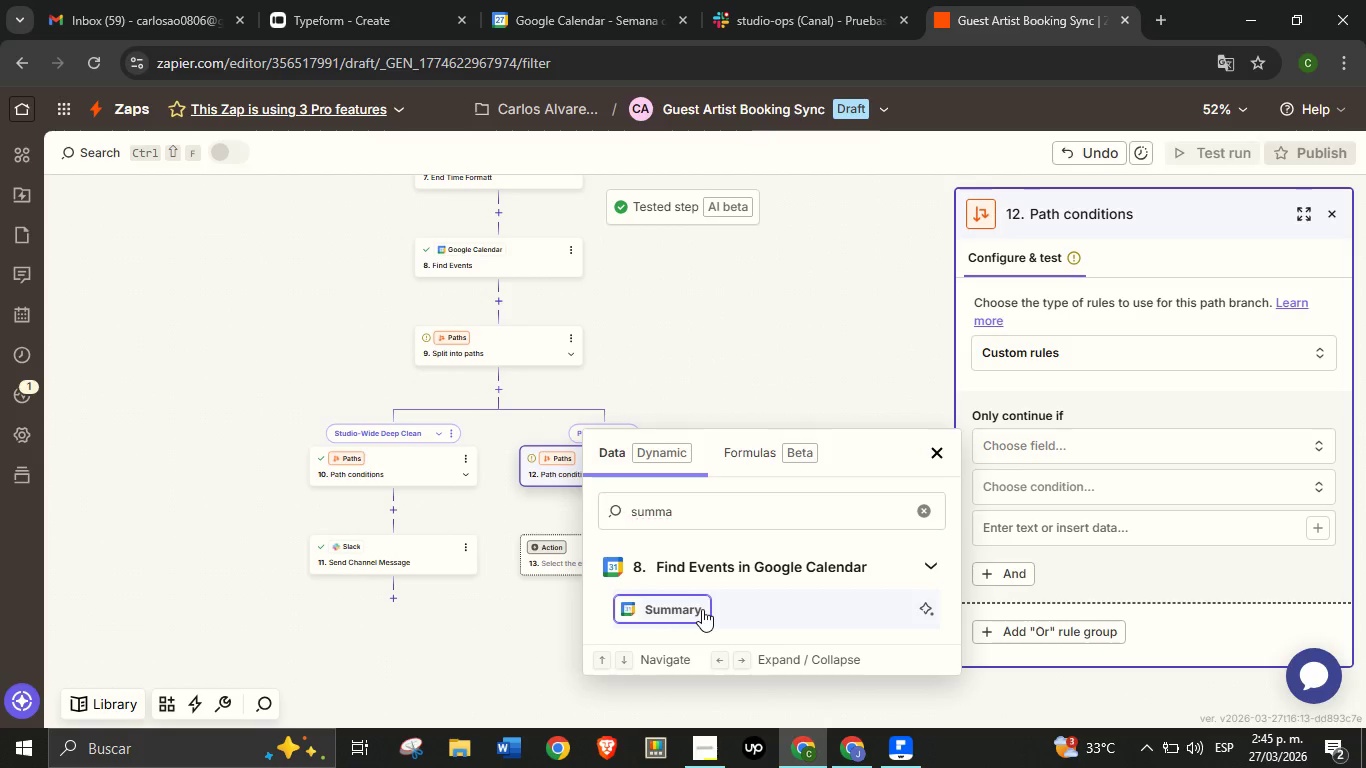 
left_click([702, 609])
 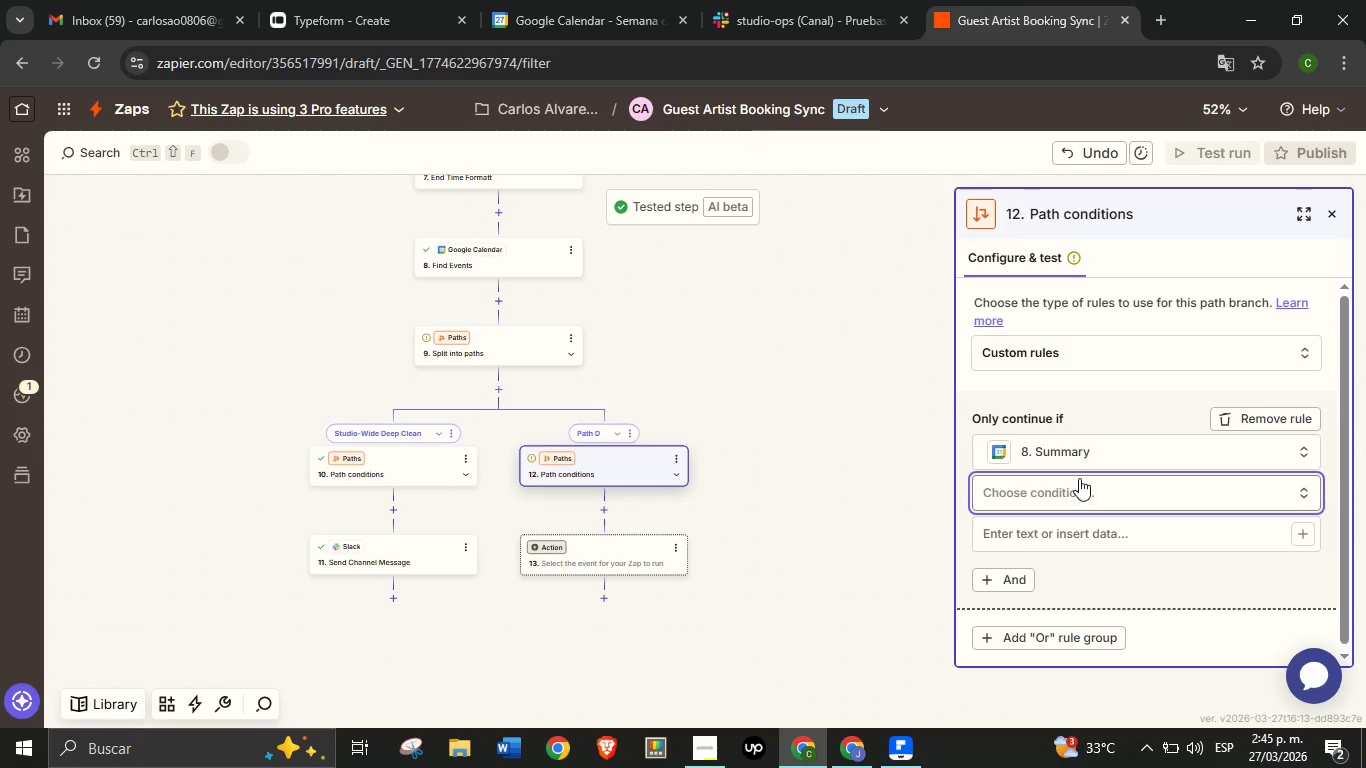 
left_click([1079, 478])
 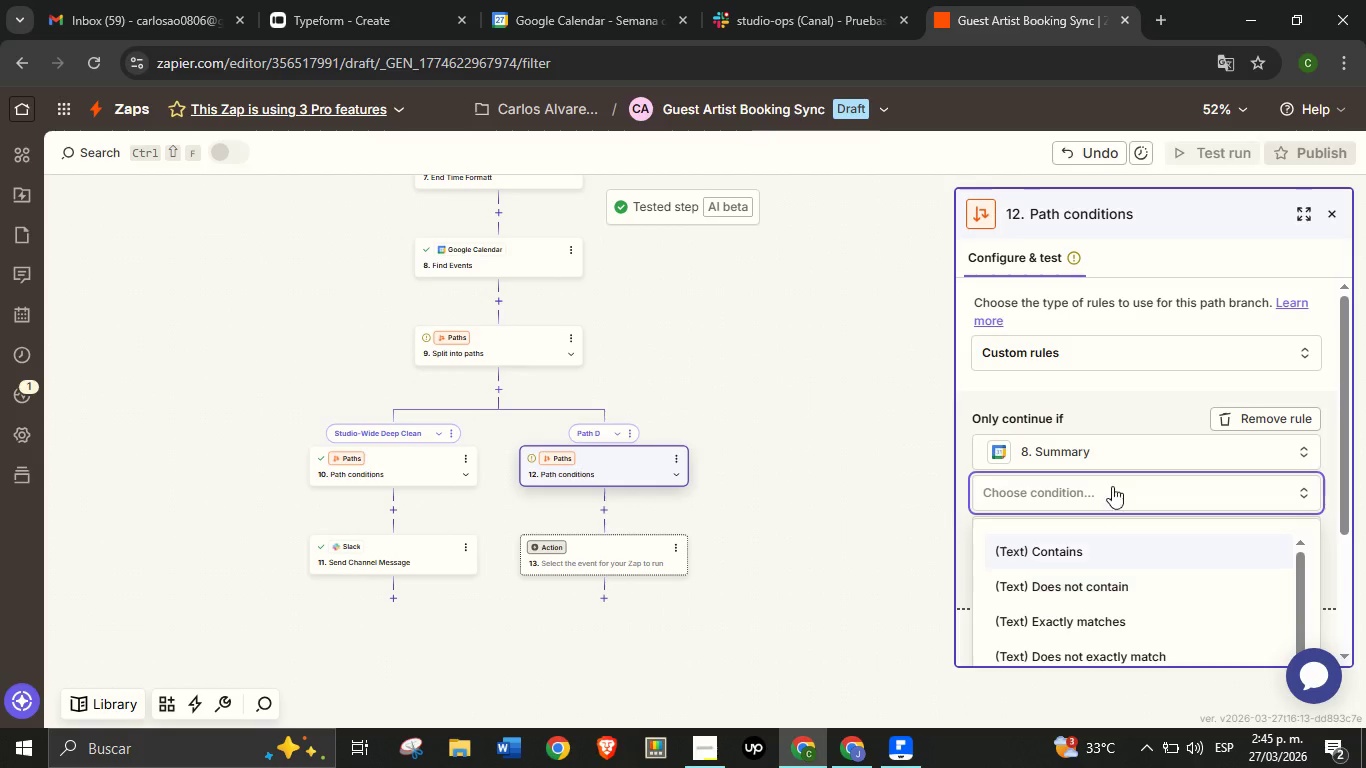 
scroll: coordinate [1086, 524], scroll_direction: down, amount: 10.0
 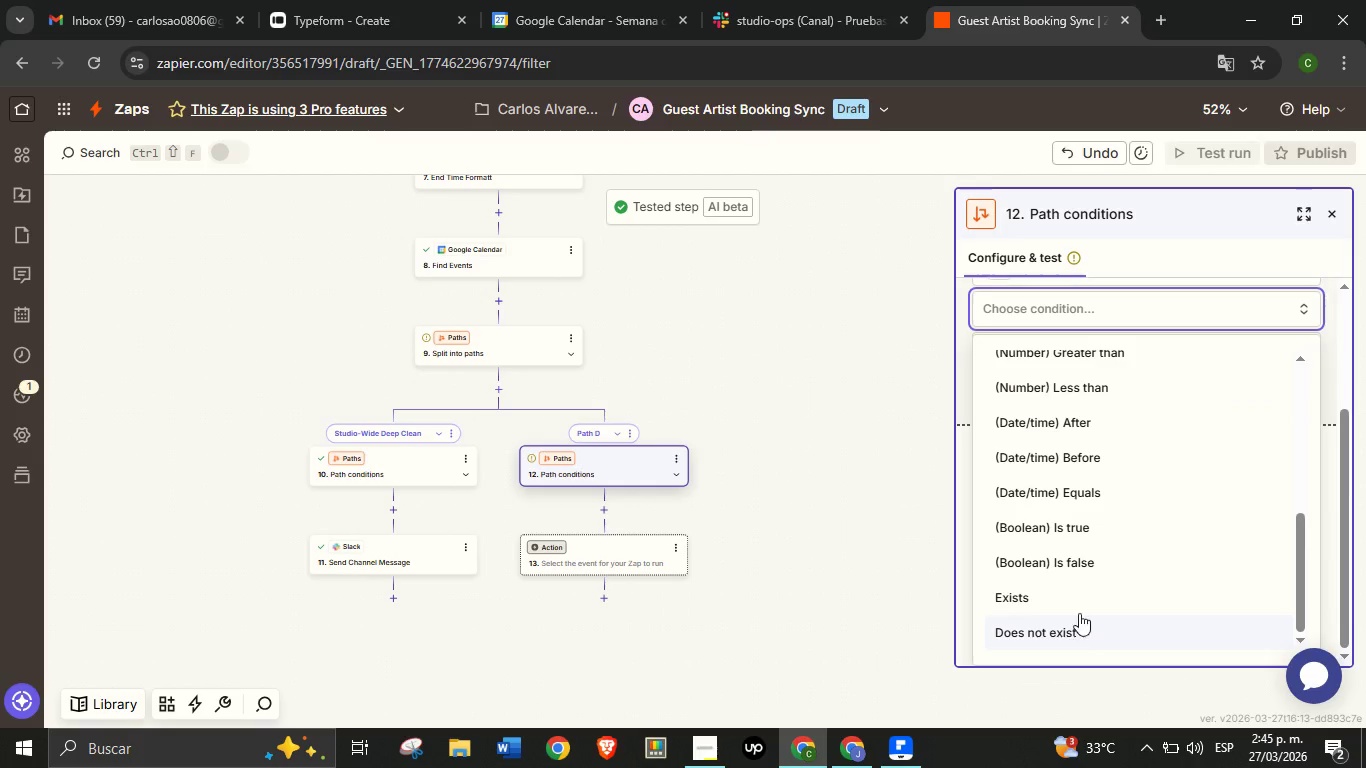 
left_click([1075, 627])
 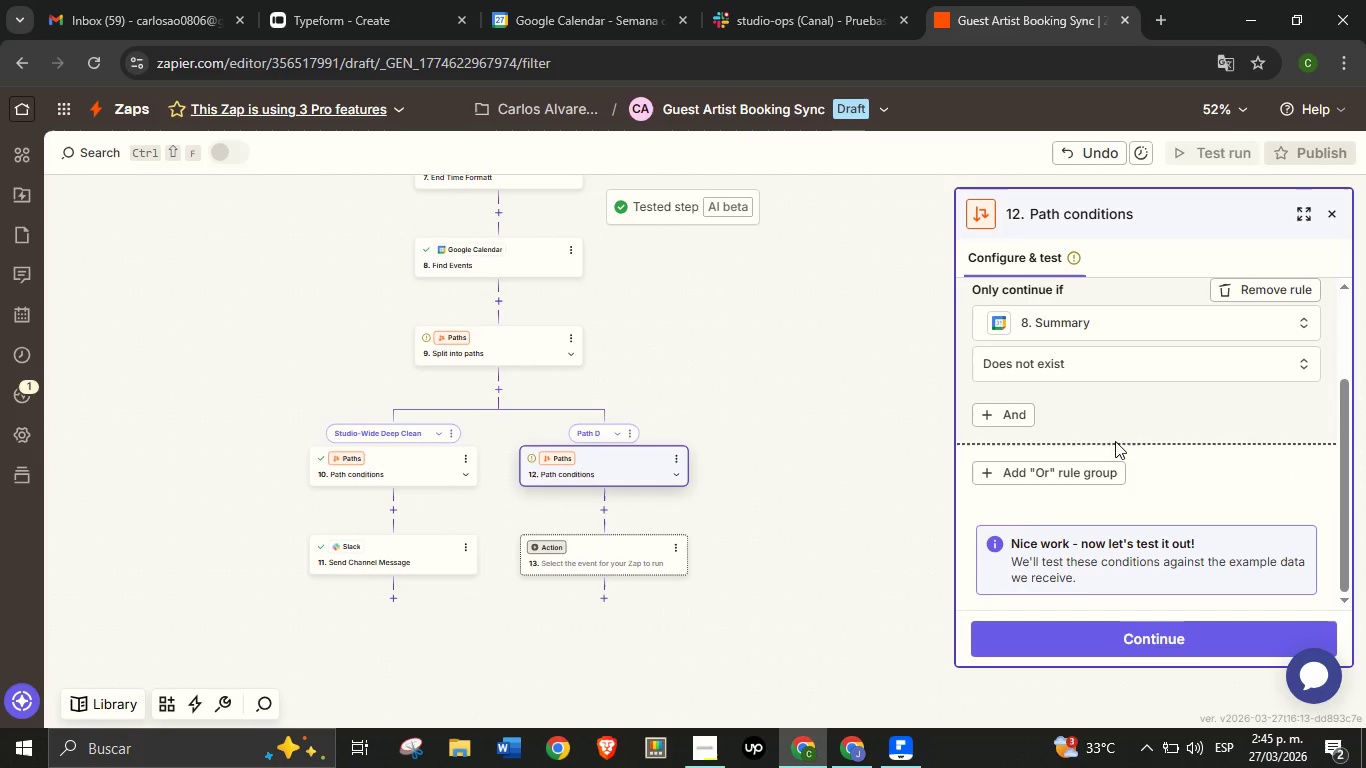 
scroll: coordinate [1115, 441], scroll_direction: down, amount: 1.0
 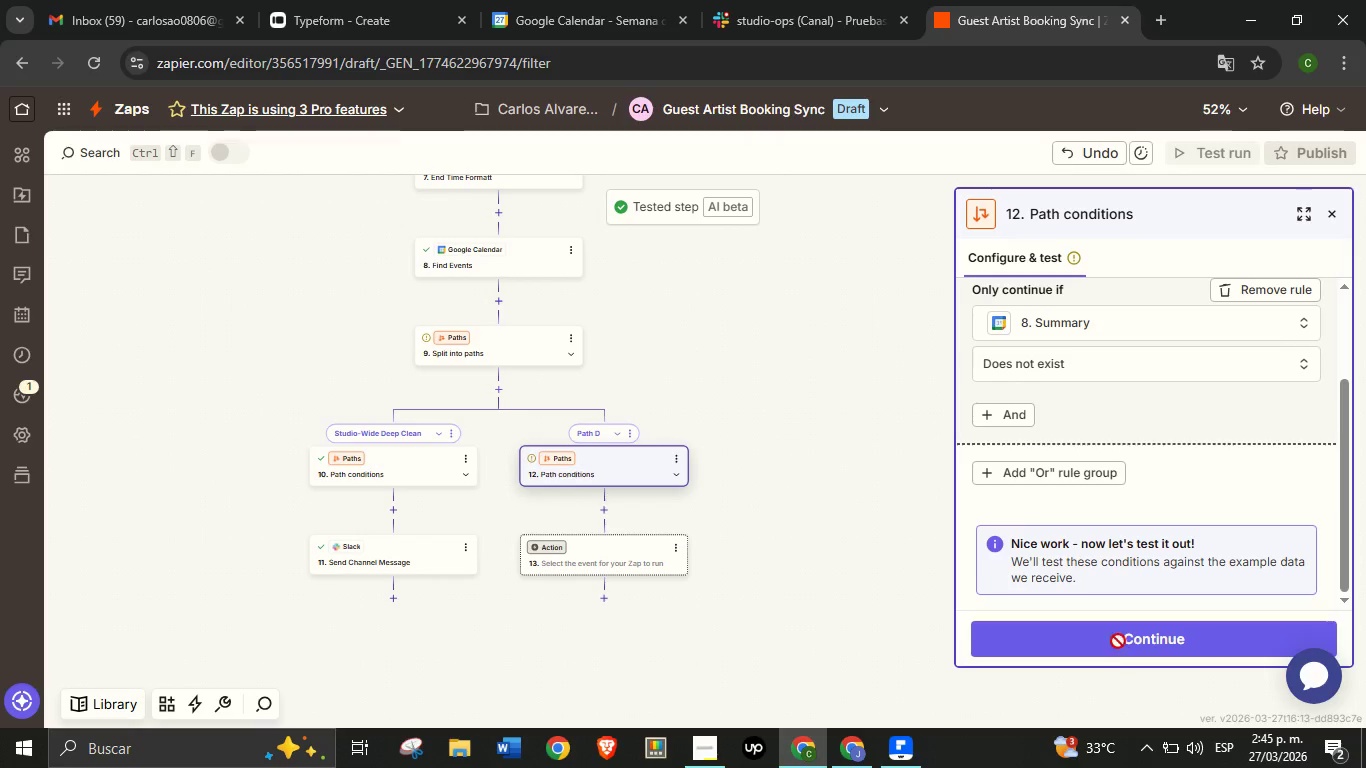 
left_click([1118, 641])
 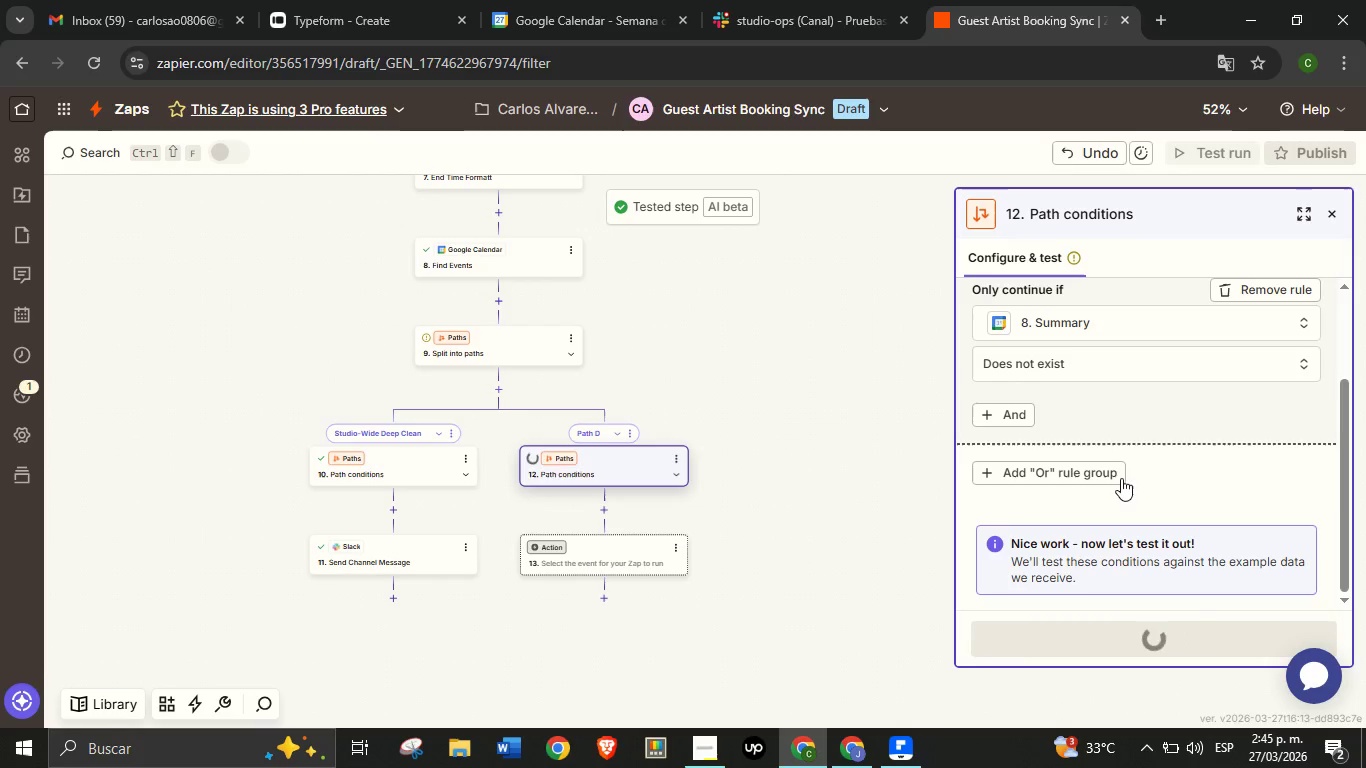 
scroll: coordinate [1121, 478], scroll_direction: down, amount: 2.0
 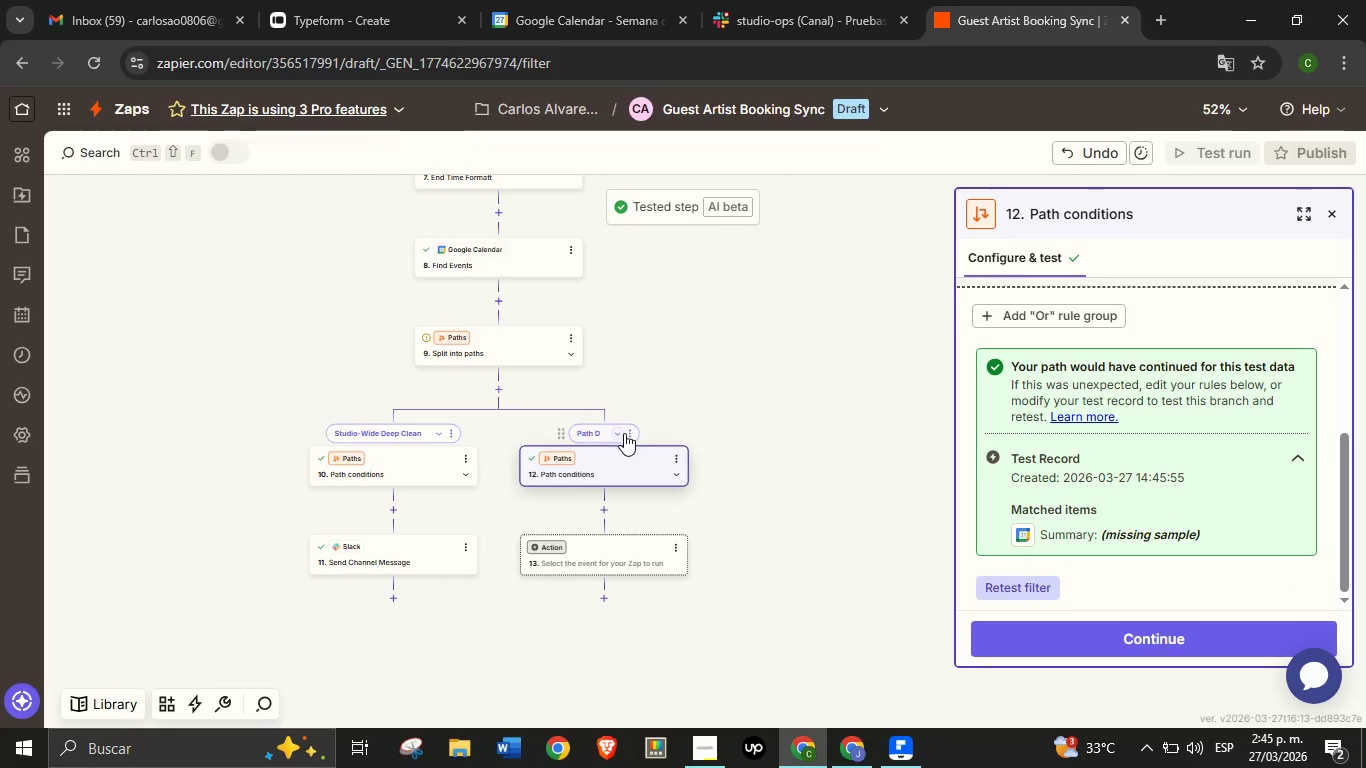 
left_click([629, 434])
 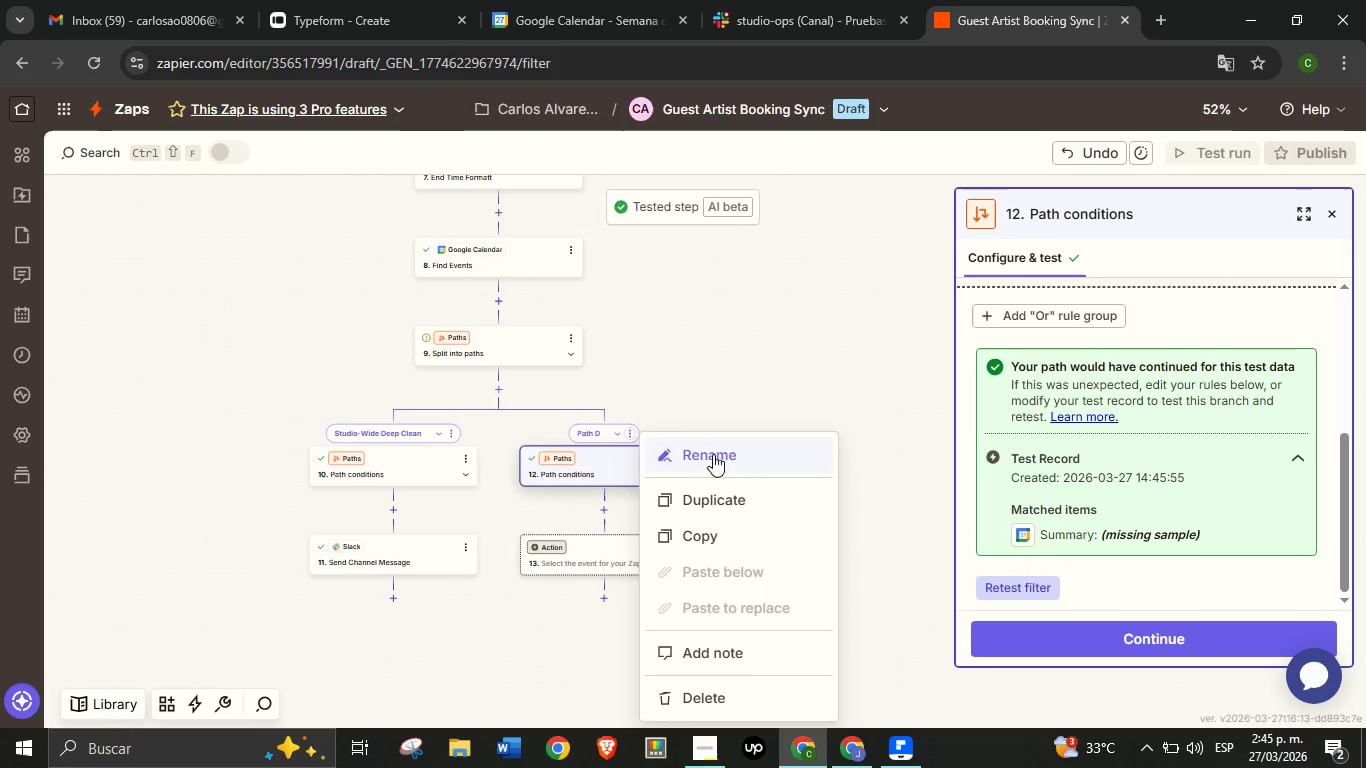 
left_click([713, 454])
 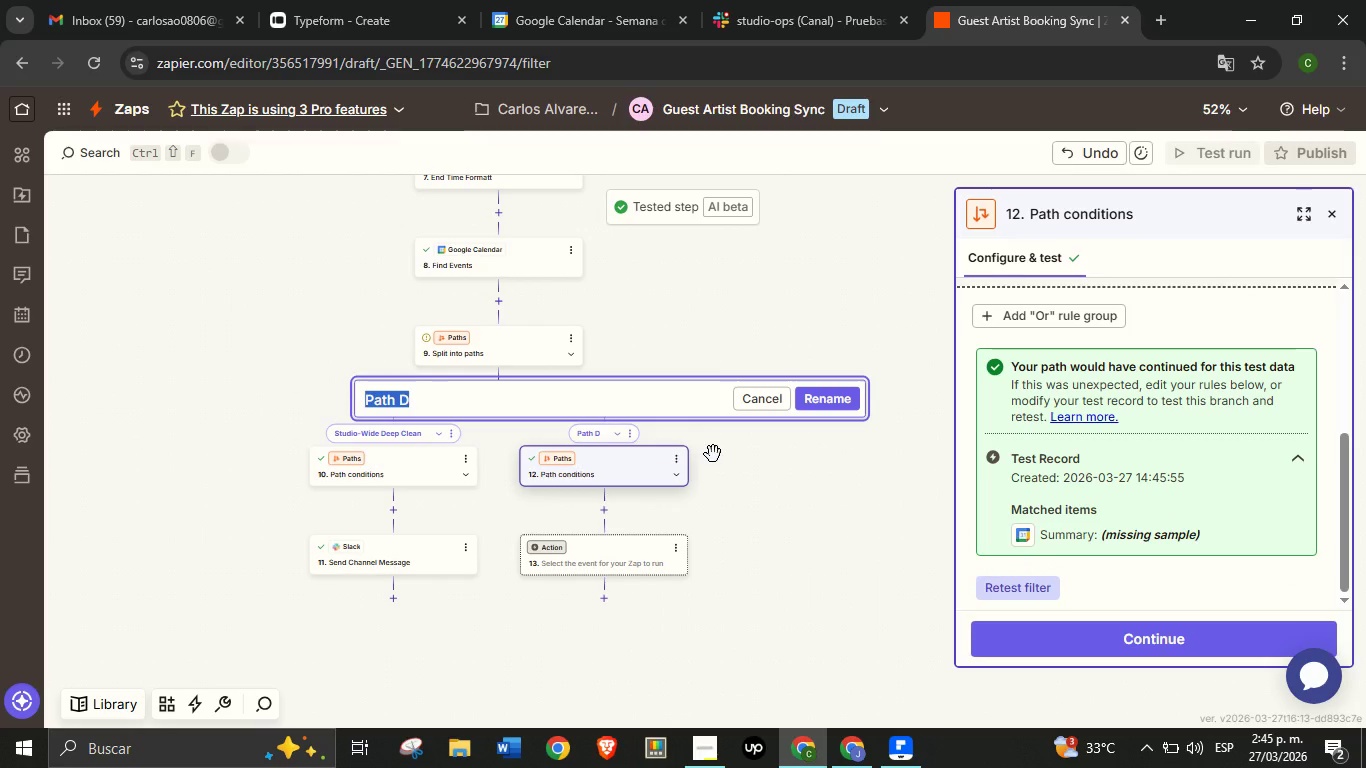 
type(Continue)
 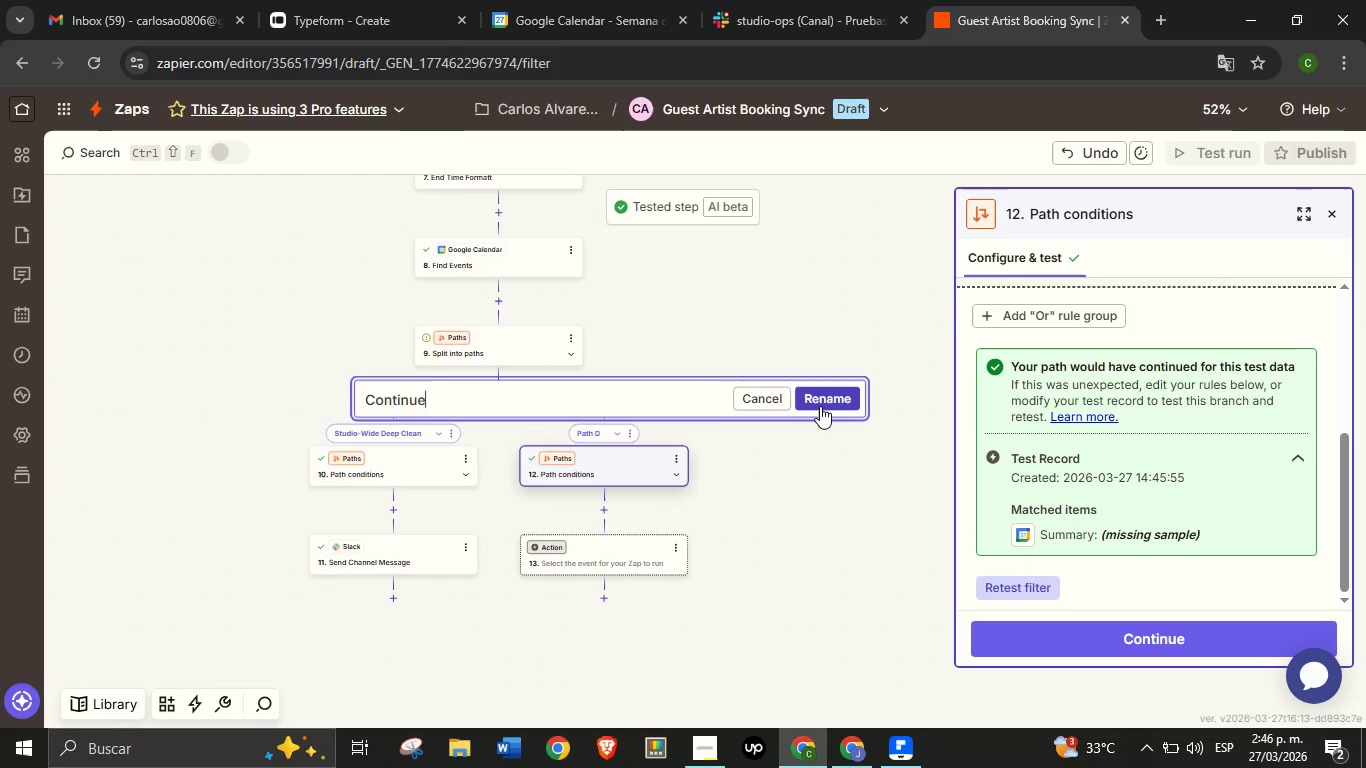 
left_click([820, 405])
 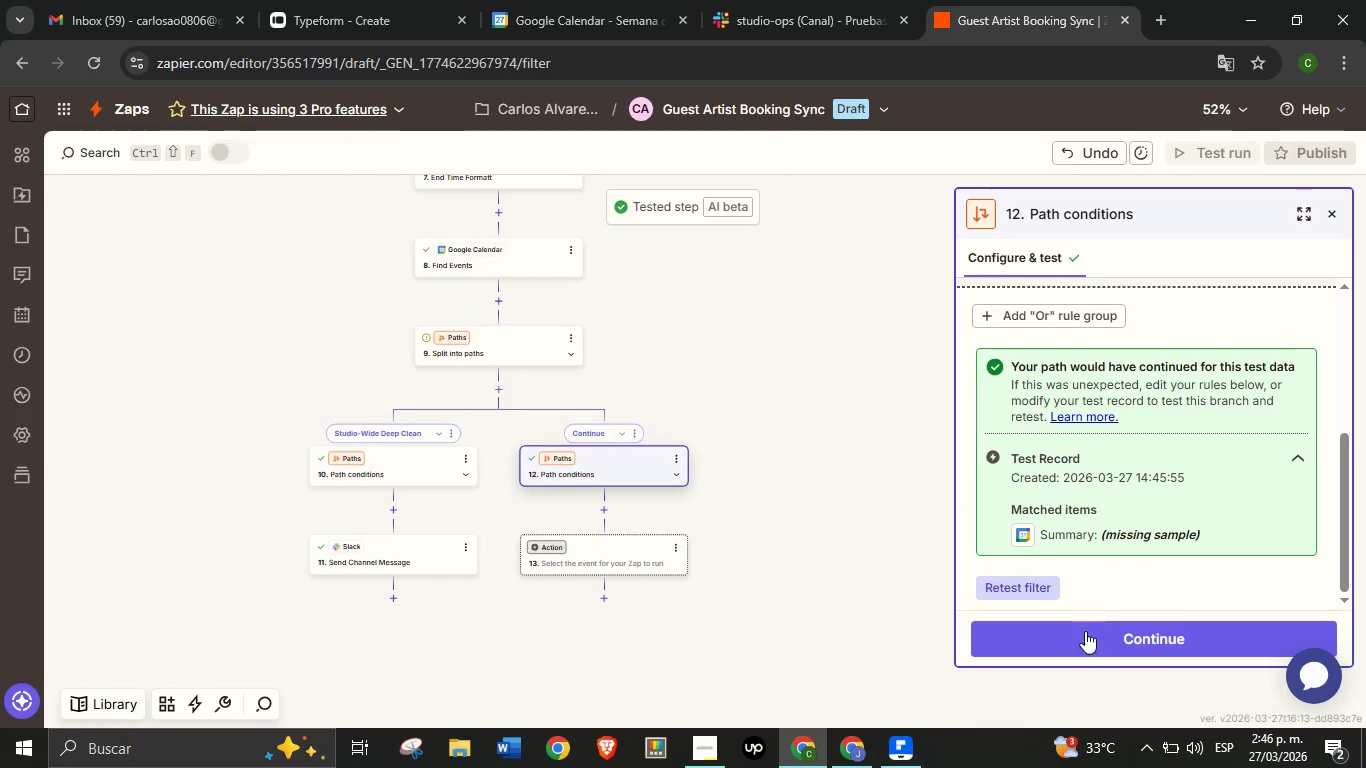 
left_click([1085, 631])
 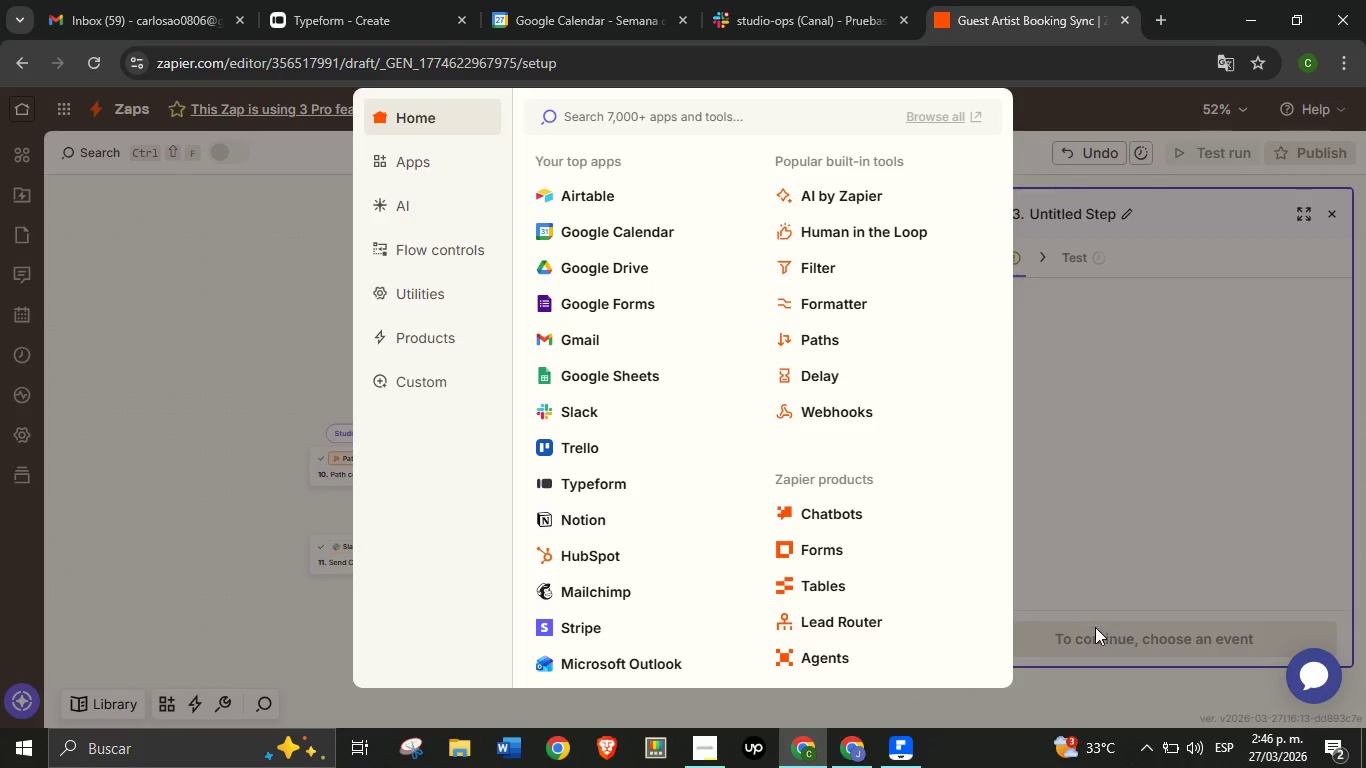 
wait(21.89)
 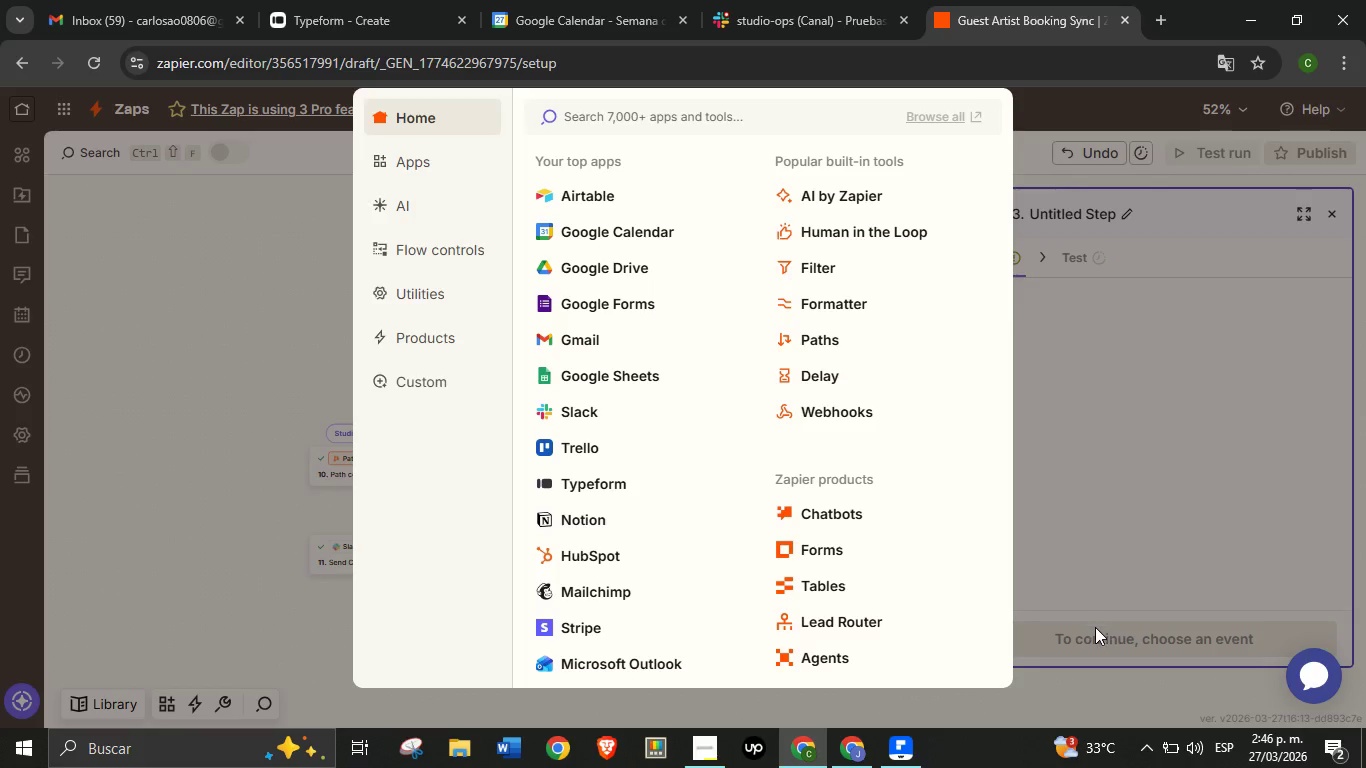 
left_click([1164, 273])
 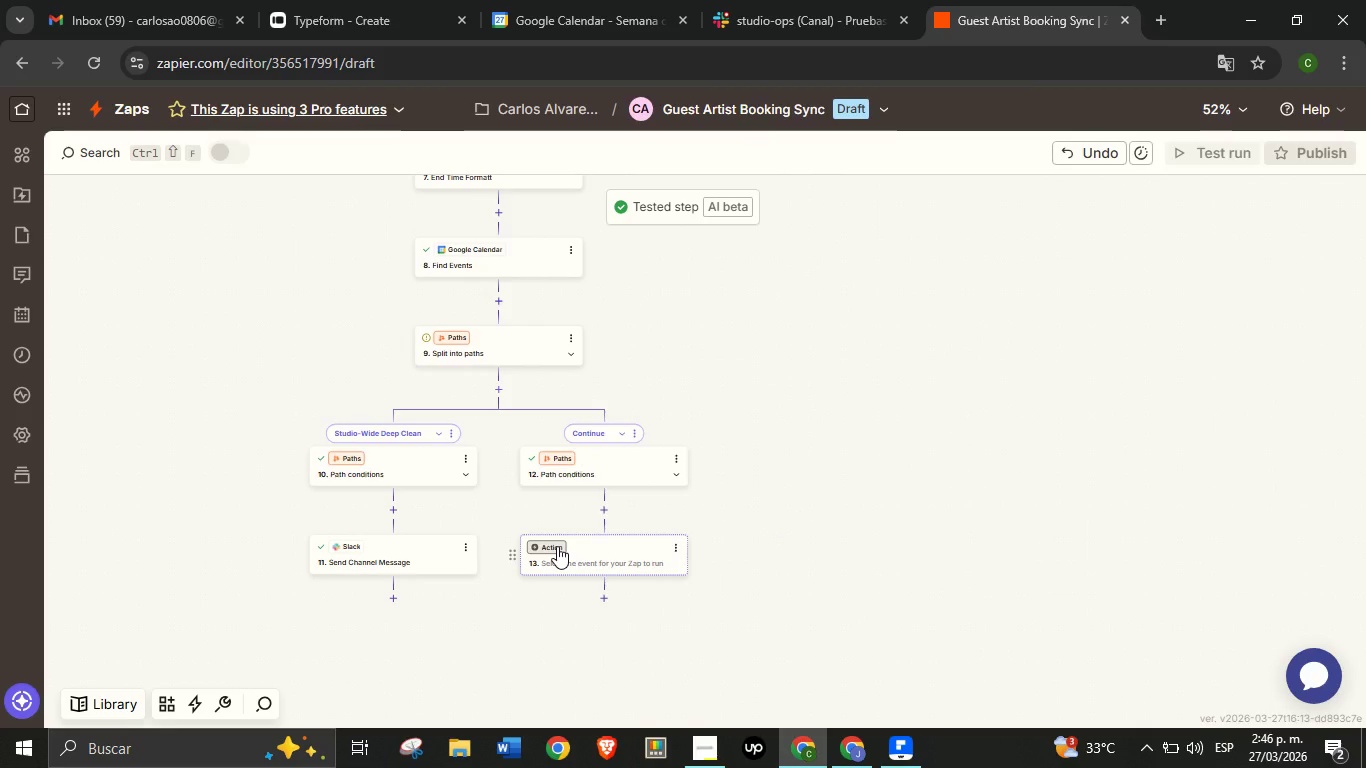 
left_click([557, 546])
 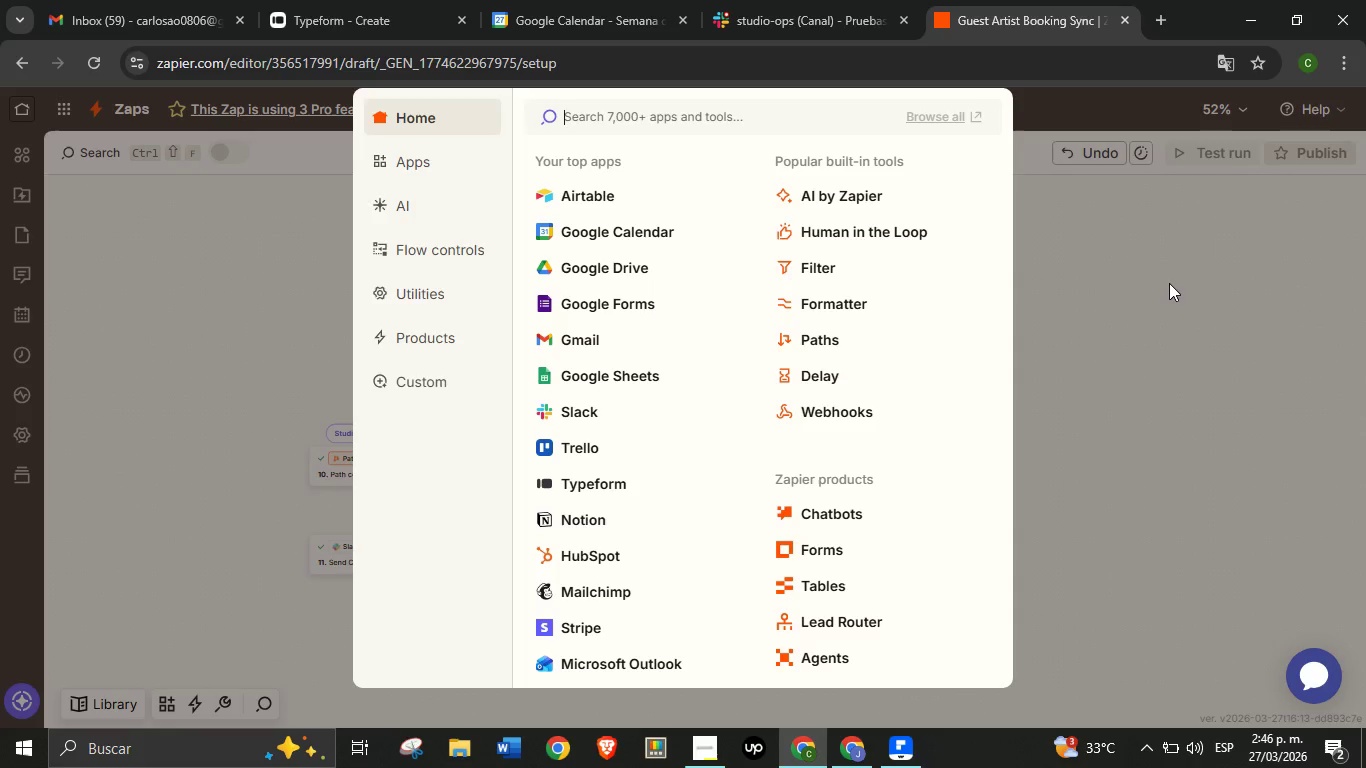 
wait(16.25)
 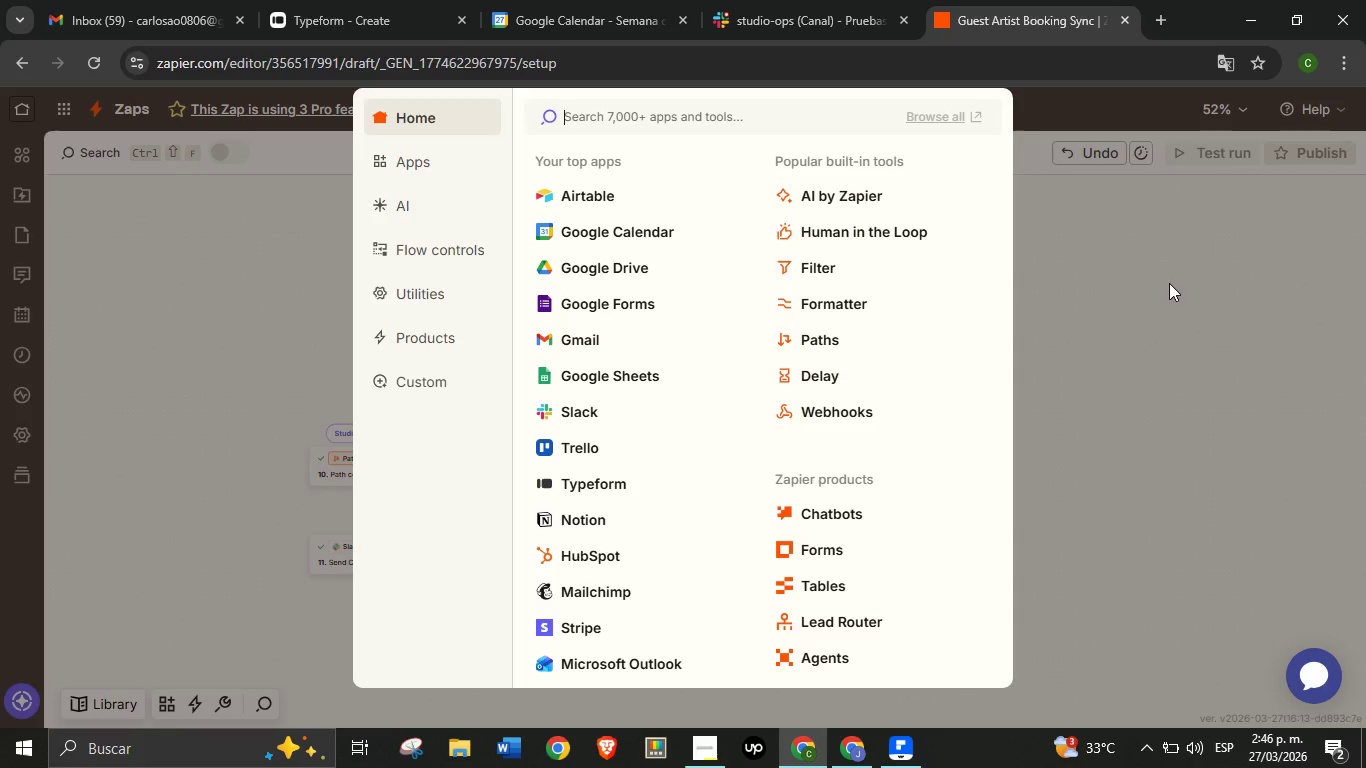 
left_click([589, 231])
 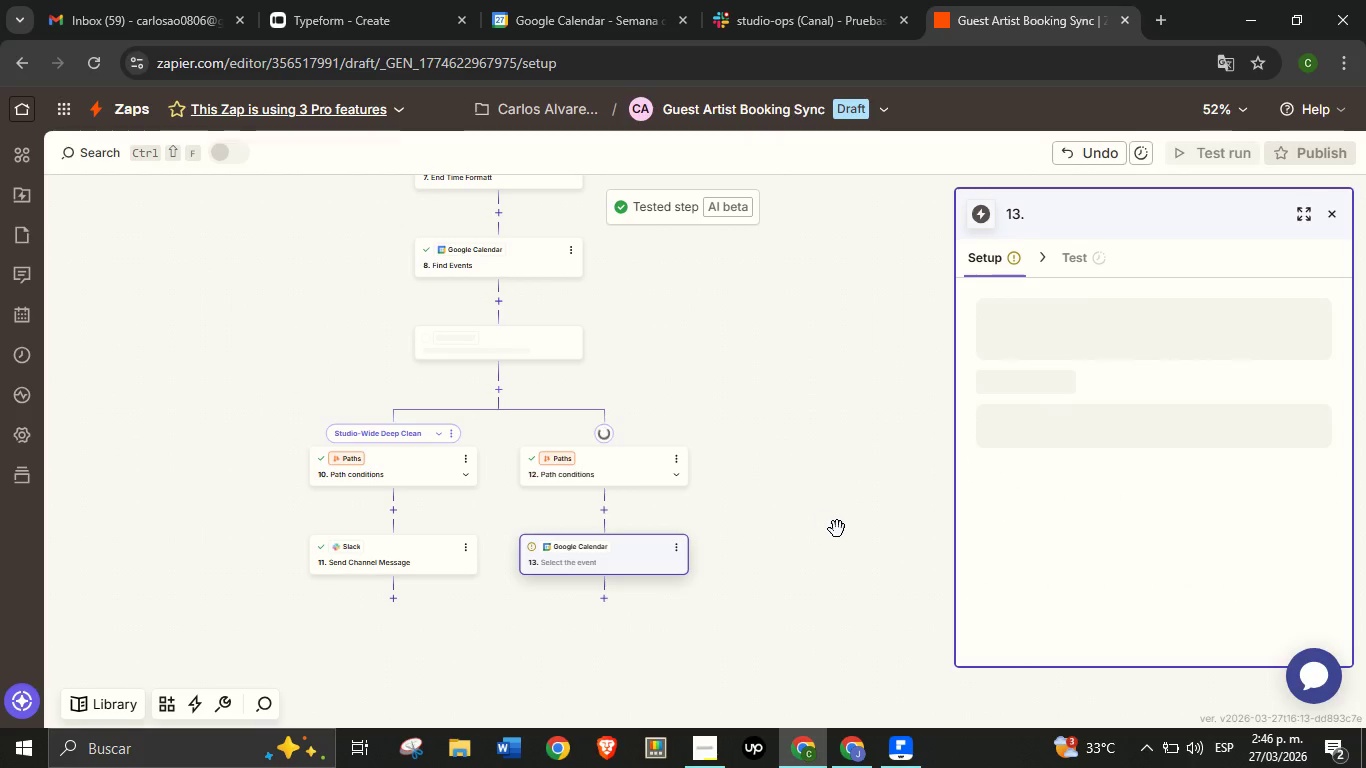 
left_click_drag(start_coordinate=[844, 533], to_coordinate=[795, 492])
 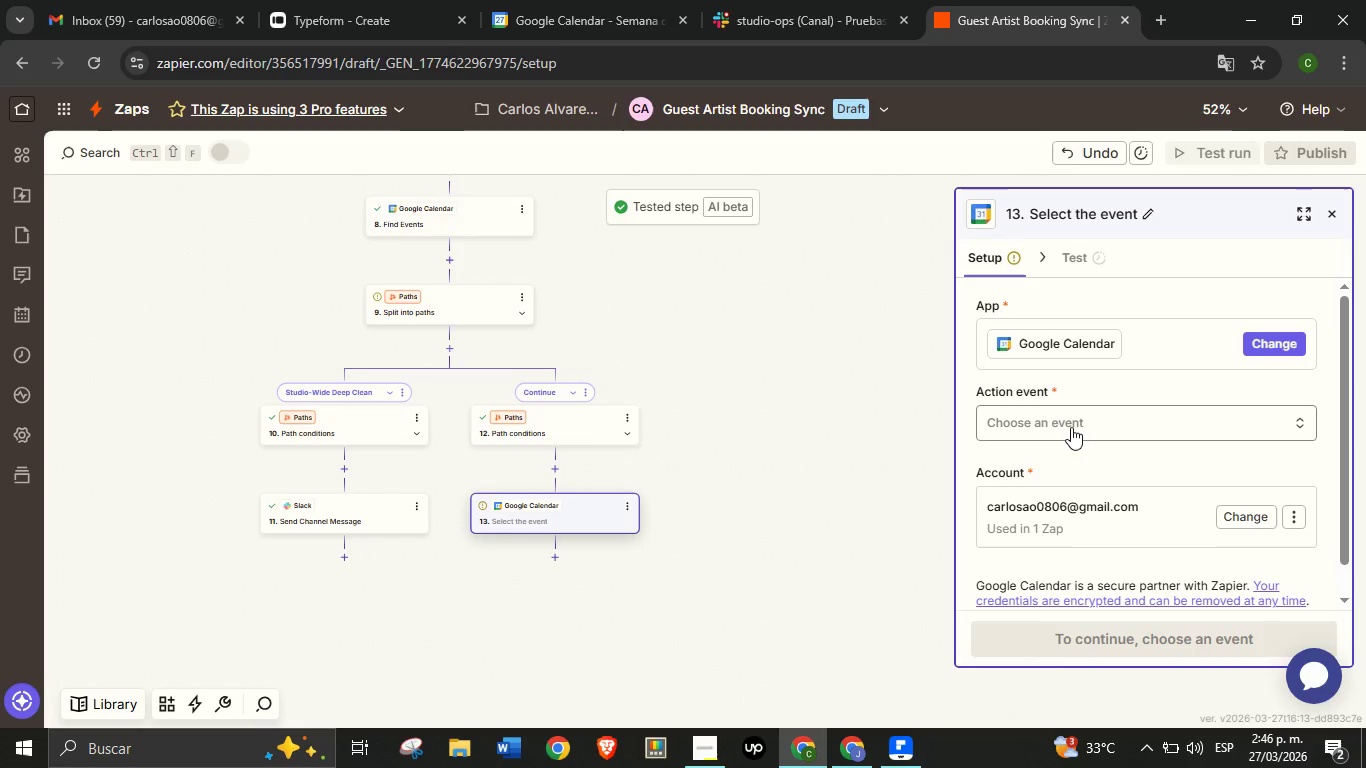 
left_click([1071, 427])
 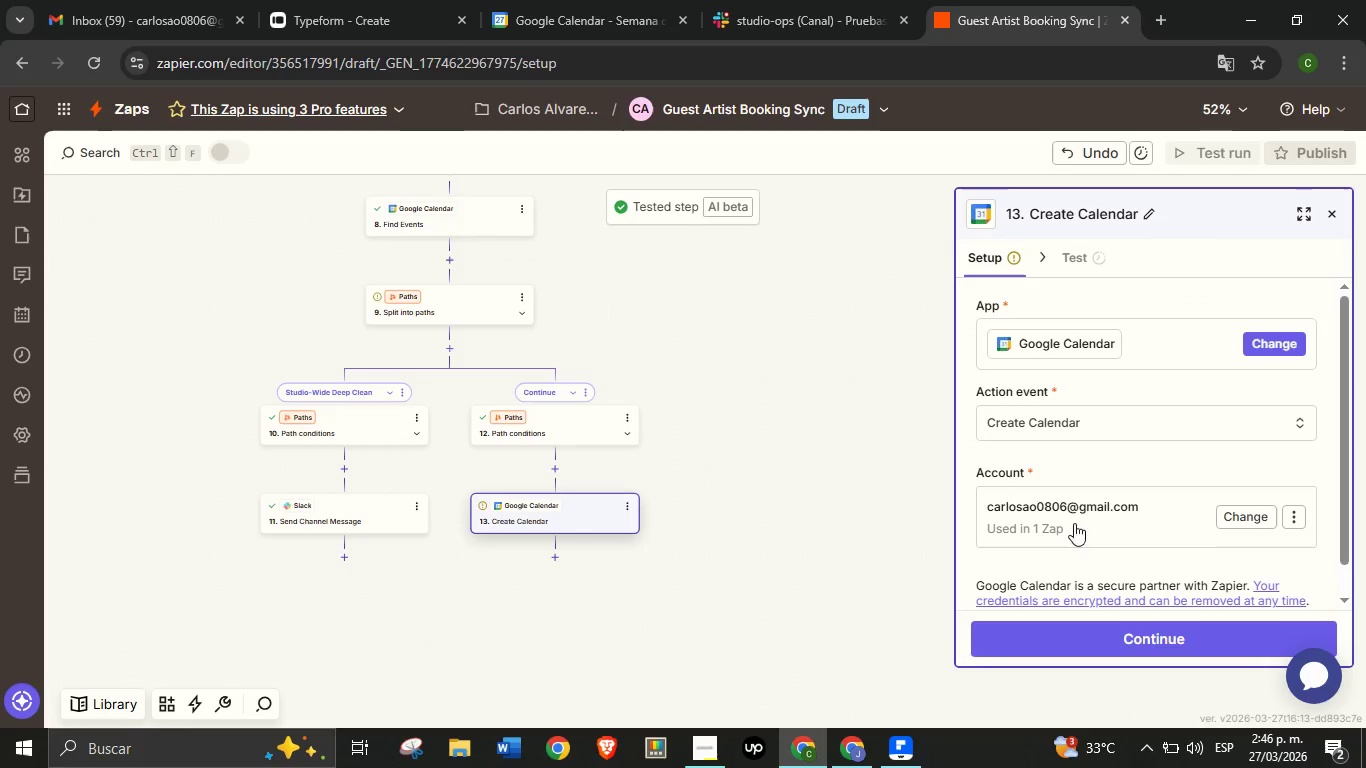 
left_click([1106, 625])
 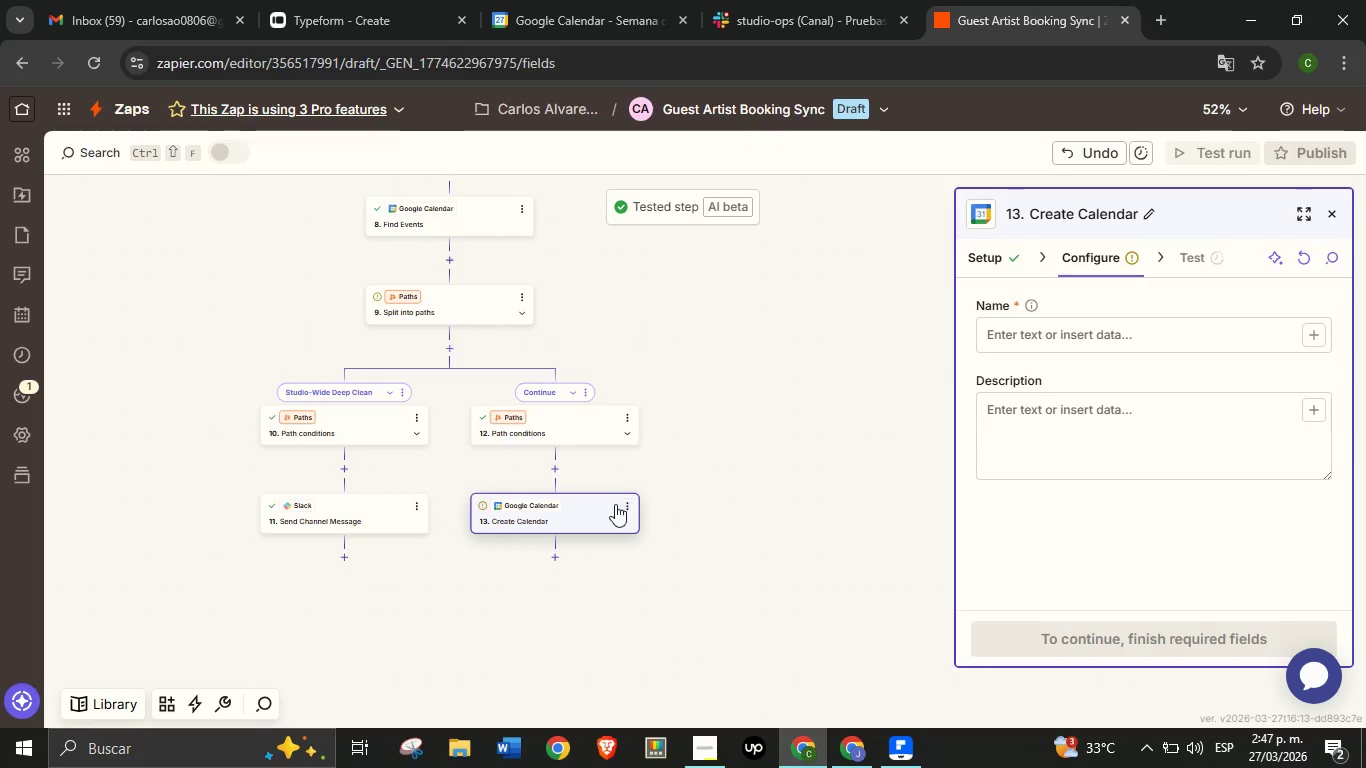 
wait(16.81)
 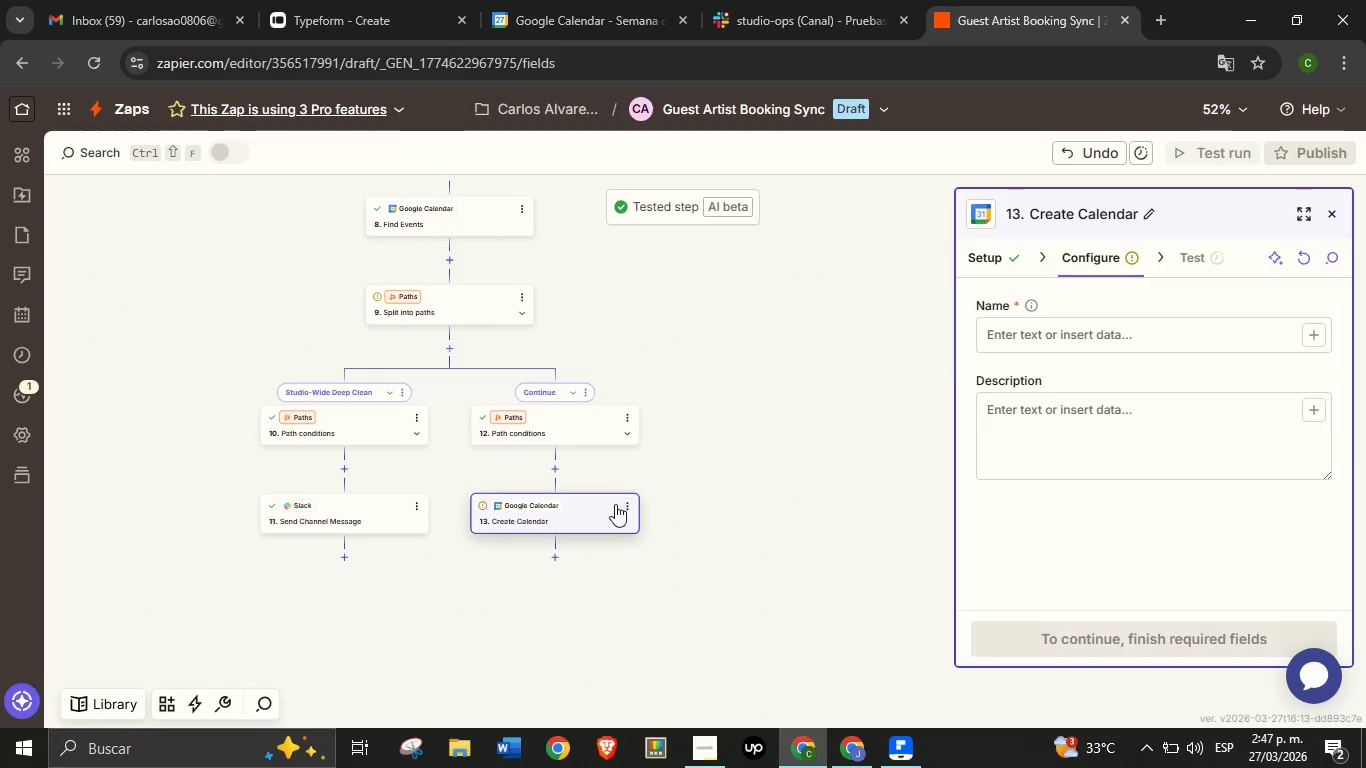 
left_click([1105, 424])
 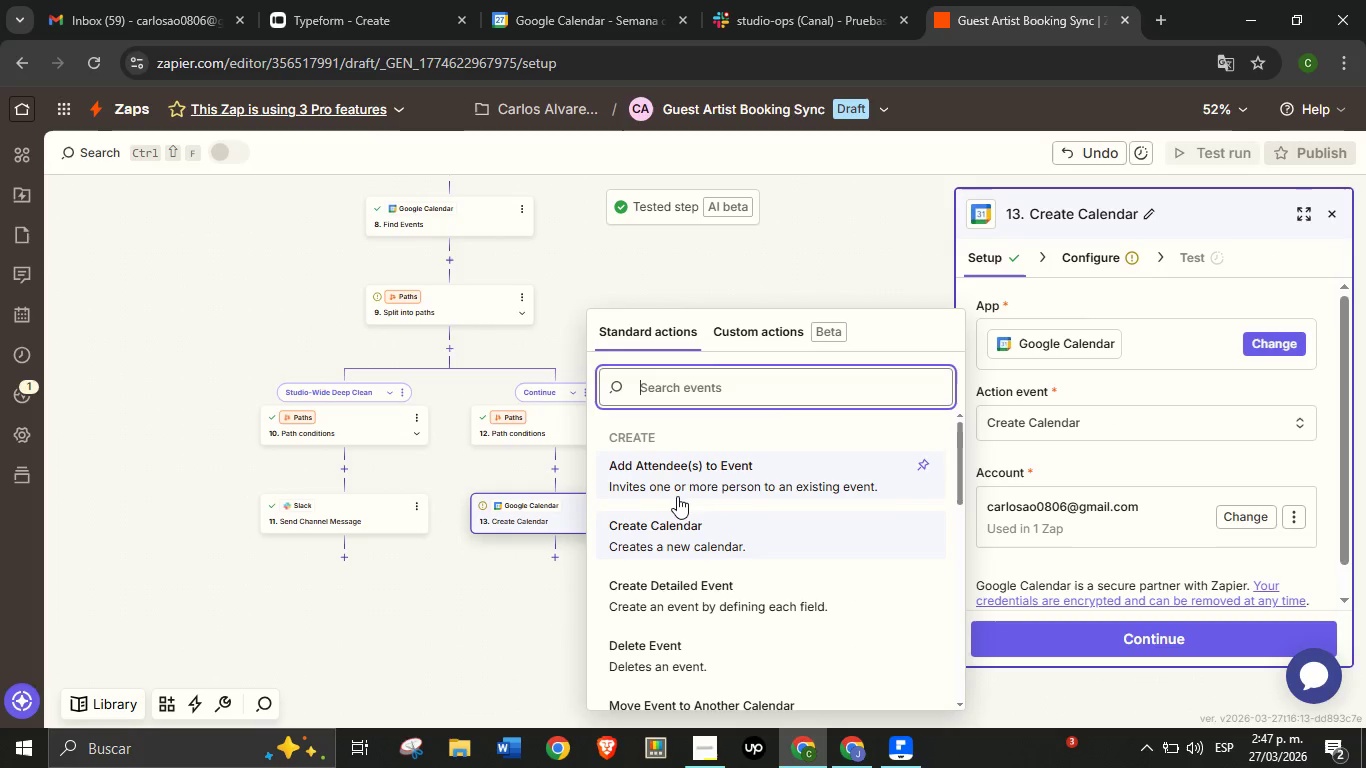 
type(even)
 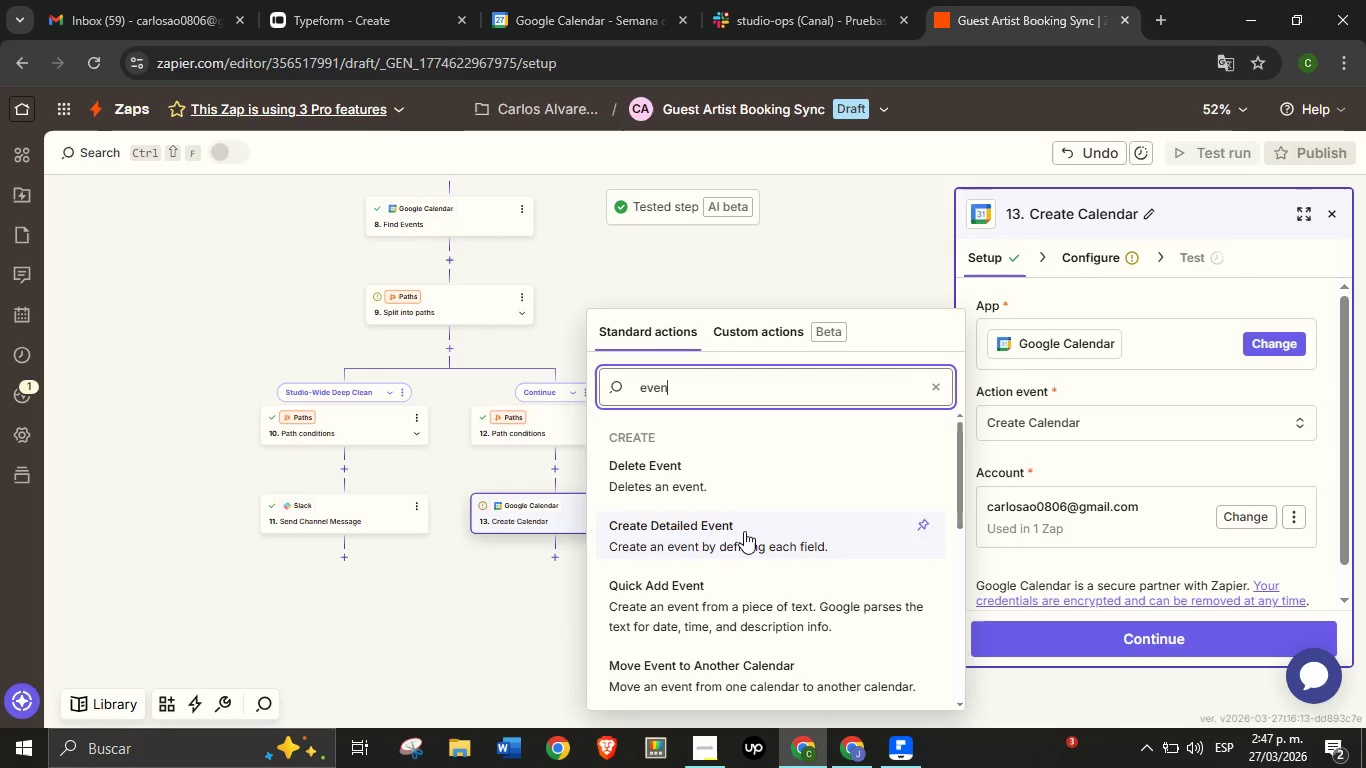 
scroll: coordinate [745, 530], scroll_direction: down, amount: 1.0
 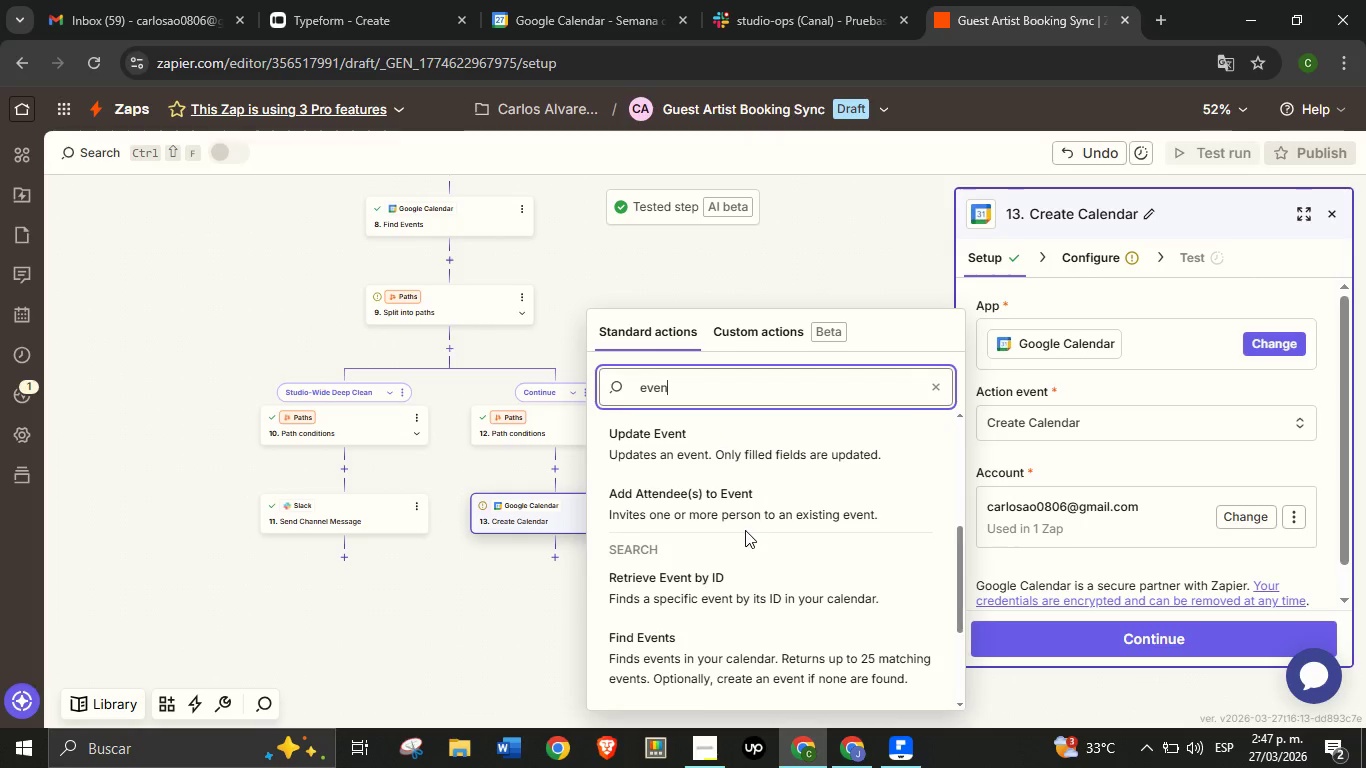 
scroll: coordinate [745, 530], scroll_direction: up, amount: 4.0
 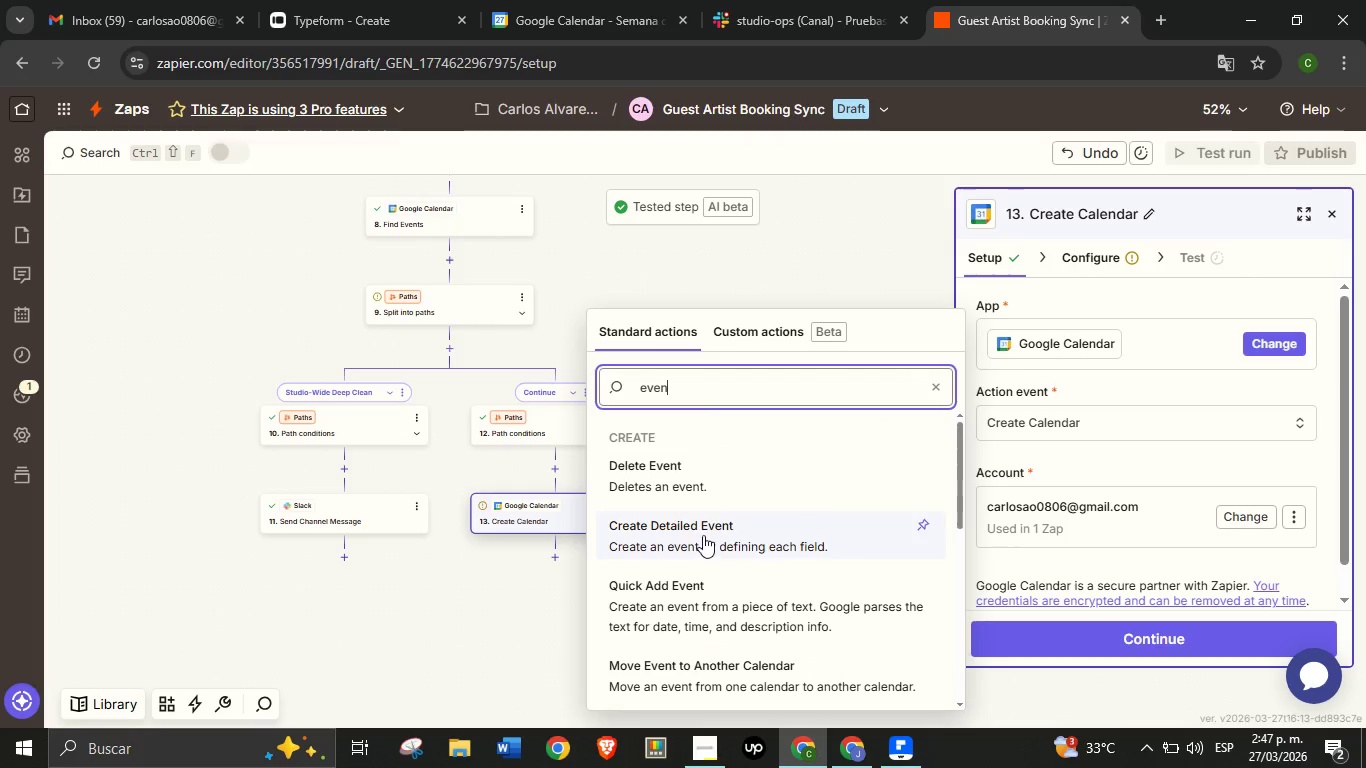 
left_click([703, 537])
 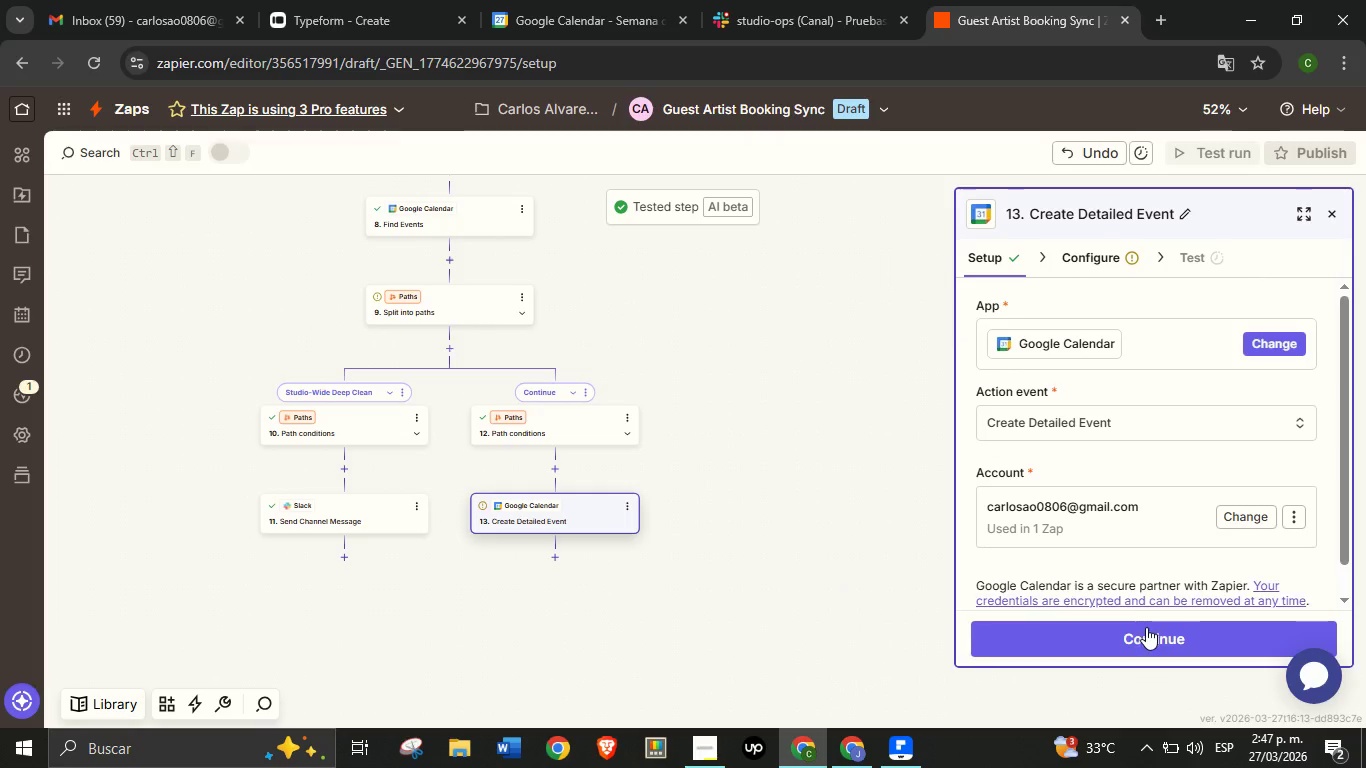 
left_click([1146, 629])
 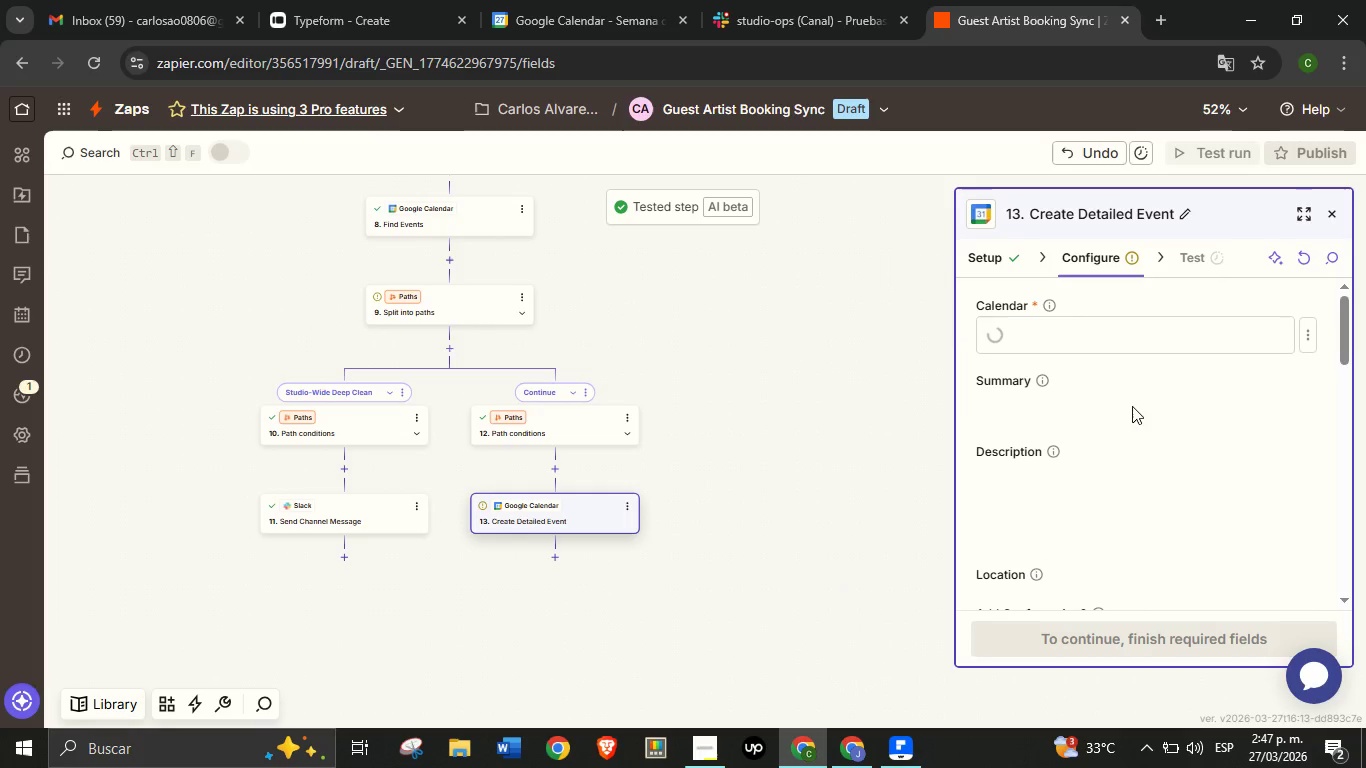 
mouse_move([1086, 344])
 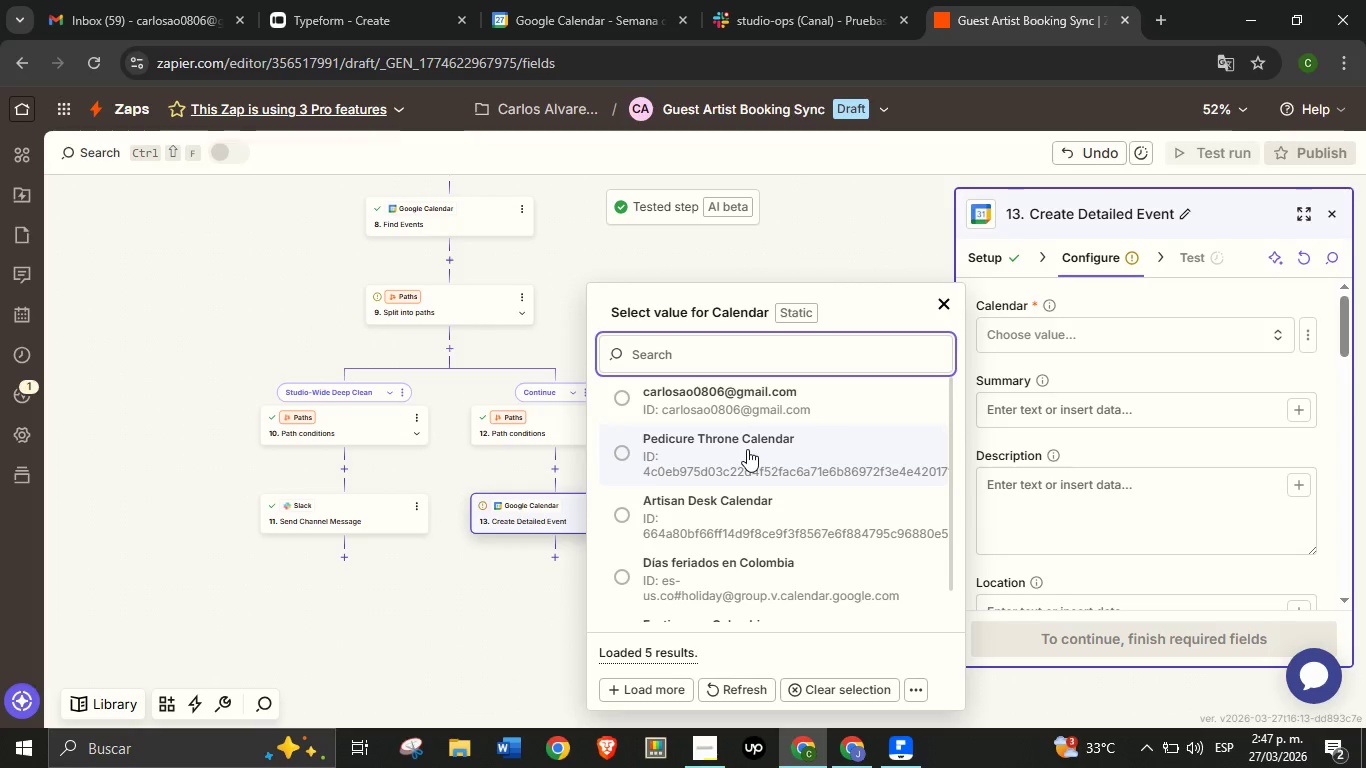 
left_click([747, 449])
 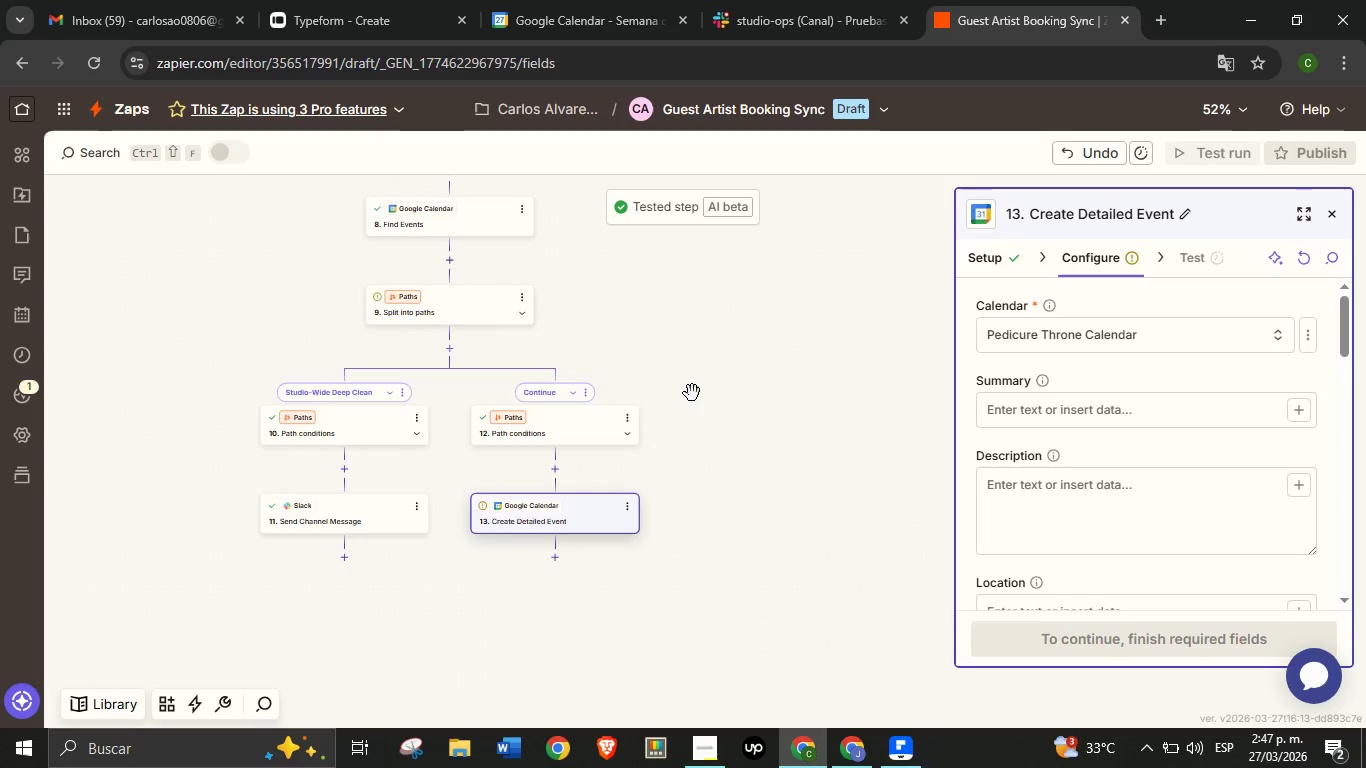 
scroll: coordinate [549, 428], scroll_direction: up, amount: 9.0
 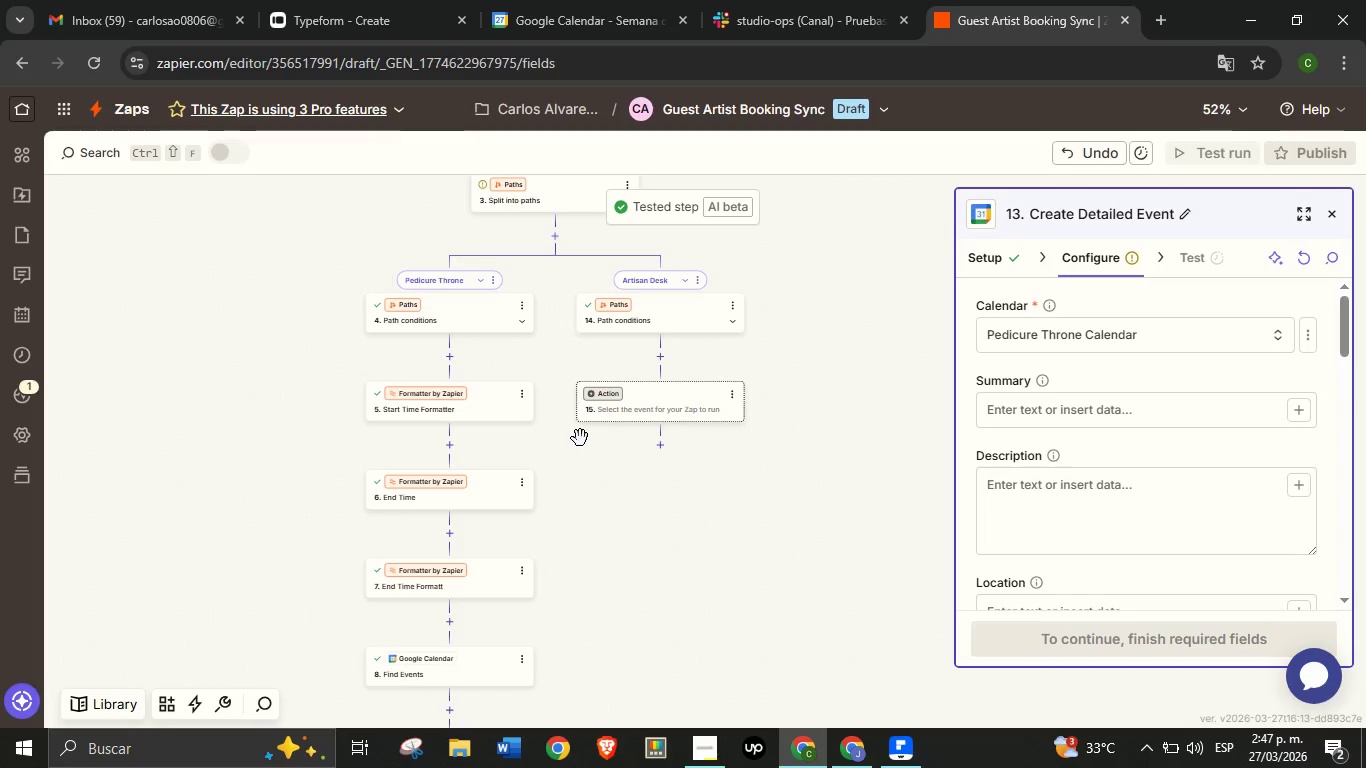 
scroll: coordinate [822, 448], scroll_direction: down, amount: 11.0
 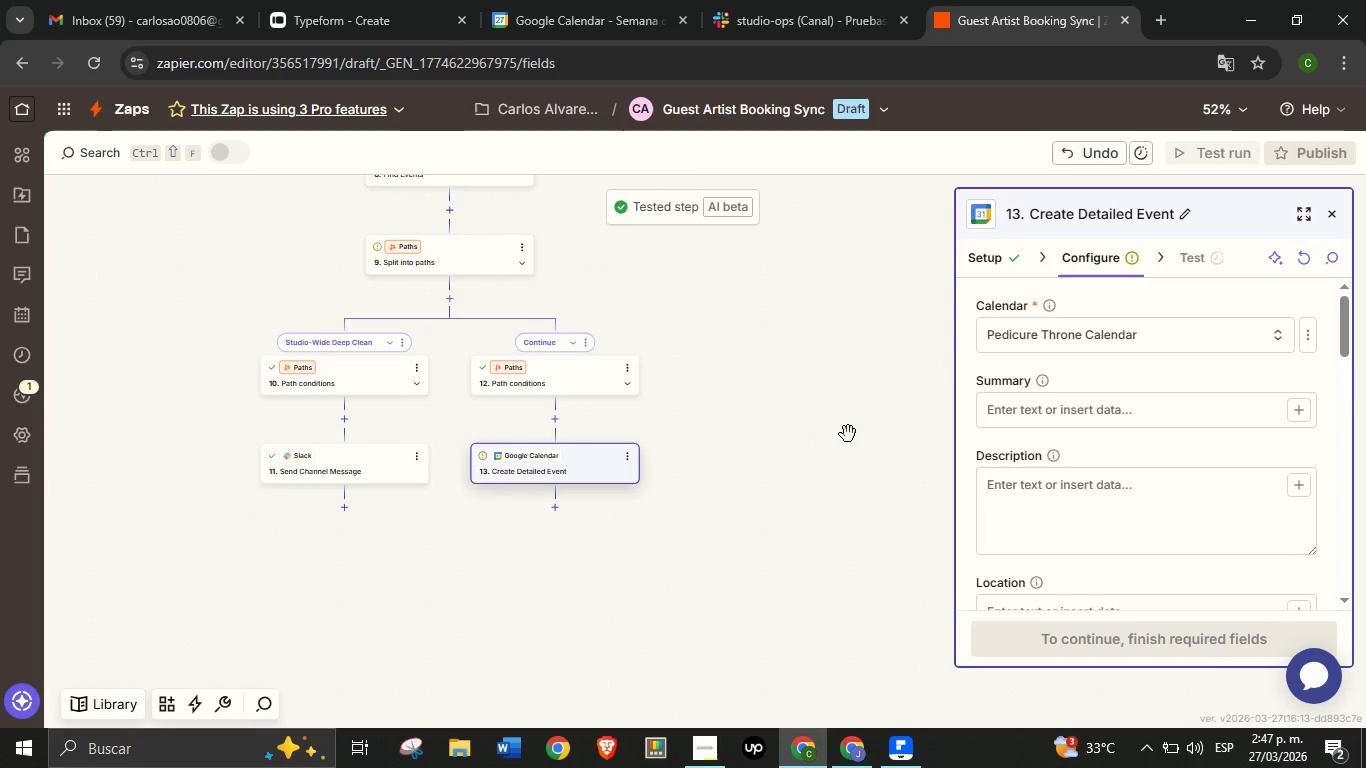 
scroll: coordinate [816, 434], scroll_direction: up, amount: 1.0
 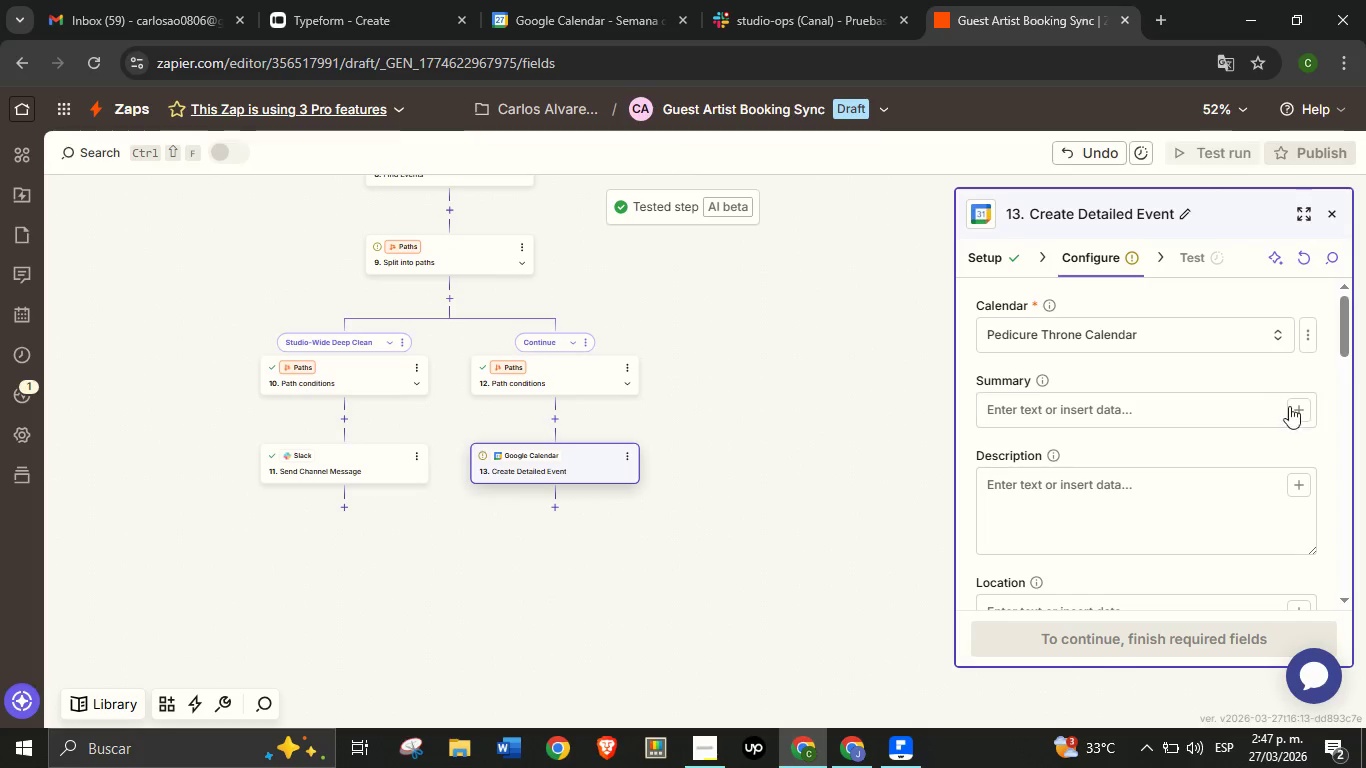 
left_click([1294, 407])
 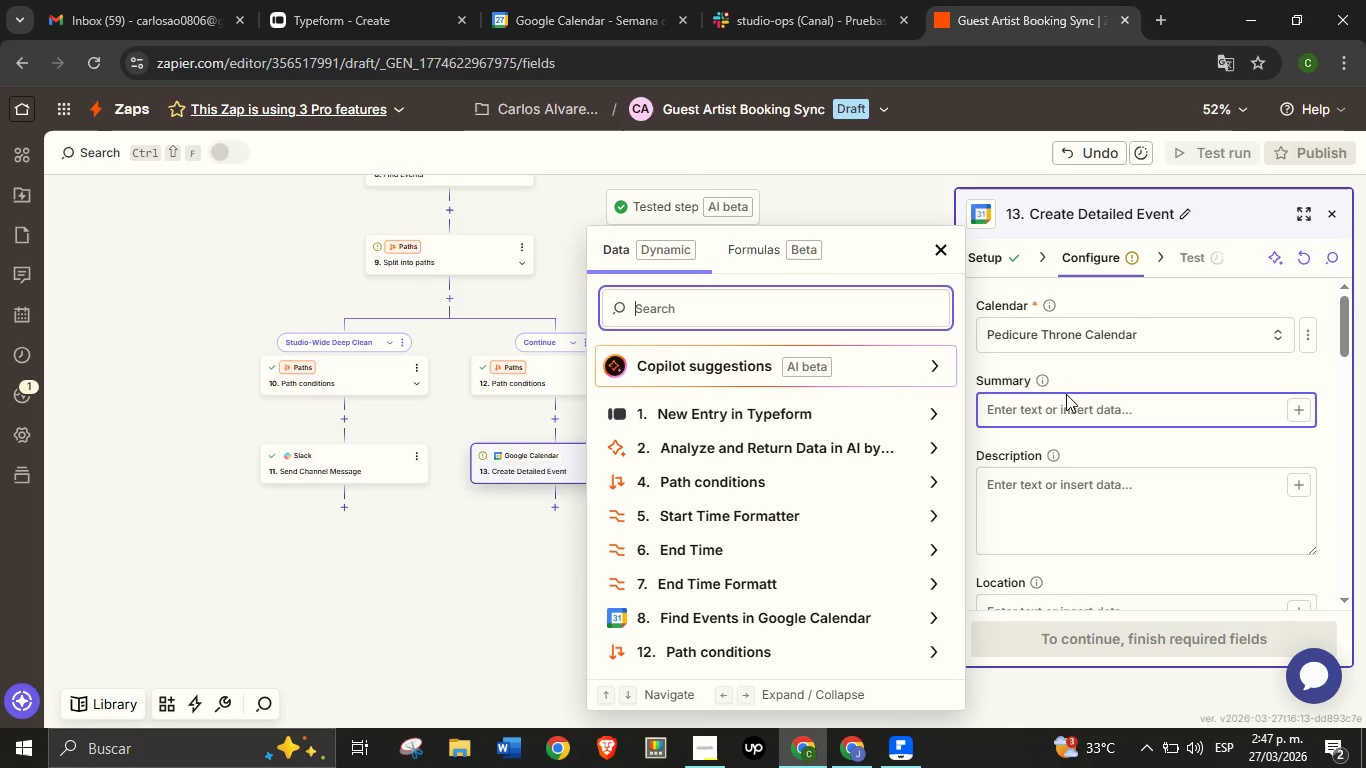 
left_click([1077, 410])
 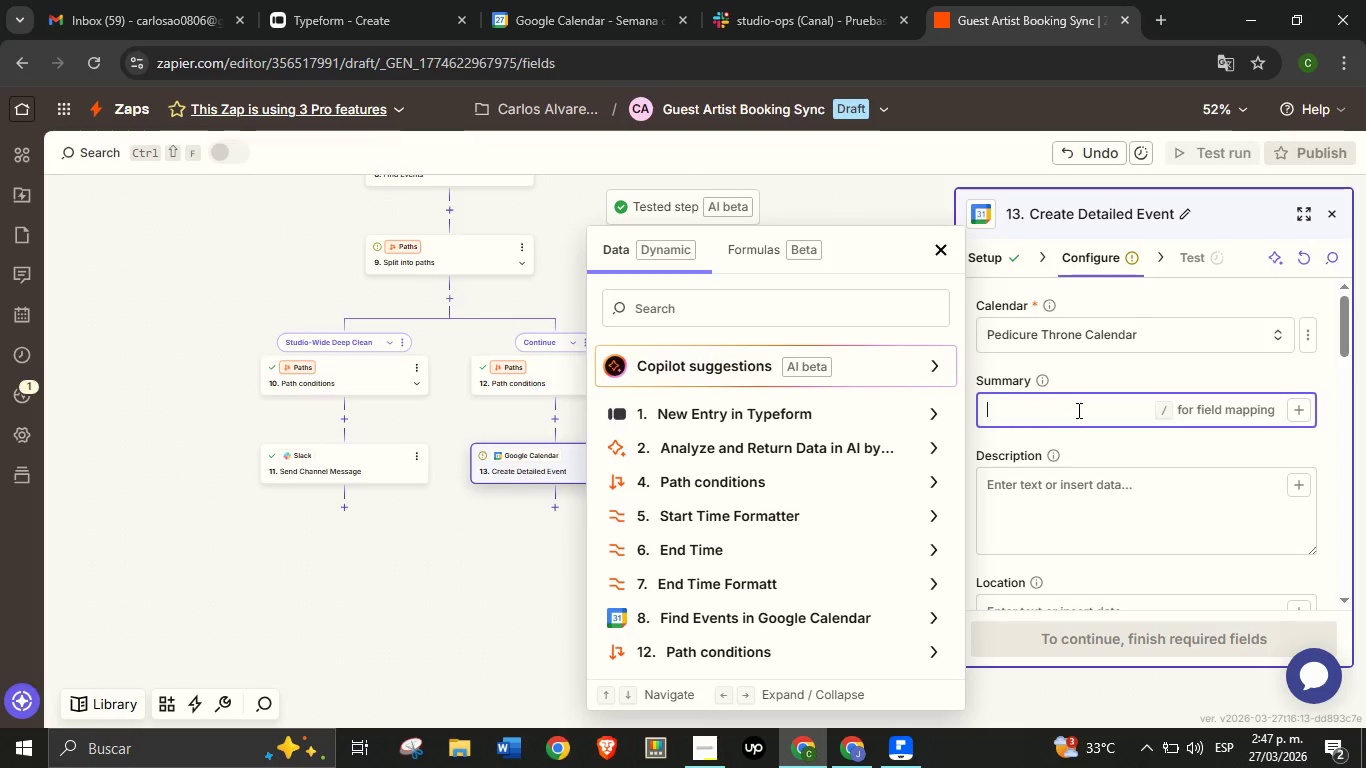 
type(Guest Artist Booking . )
key(Backspace)
key(Backspace)
type(- )
 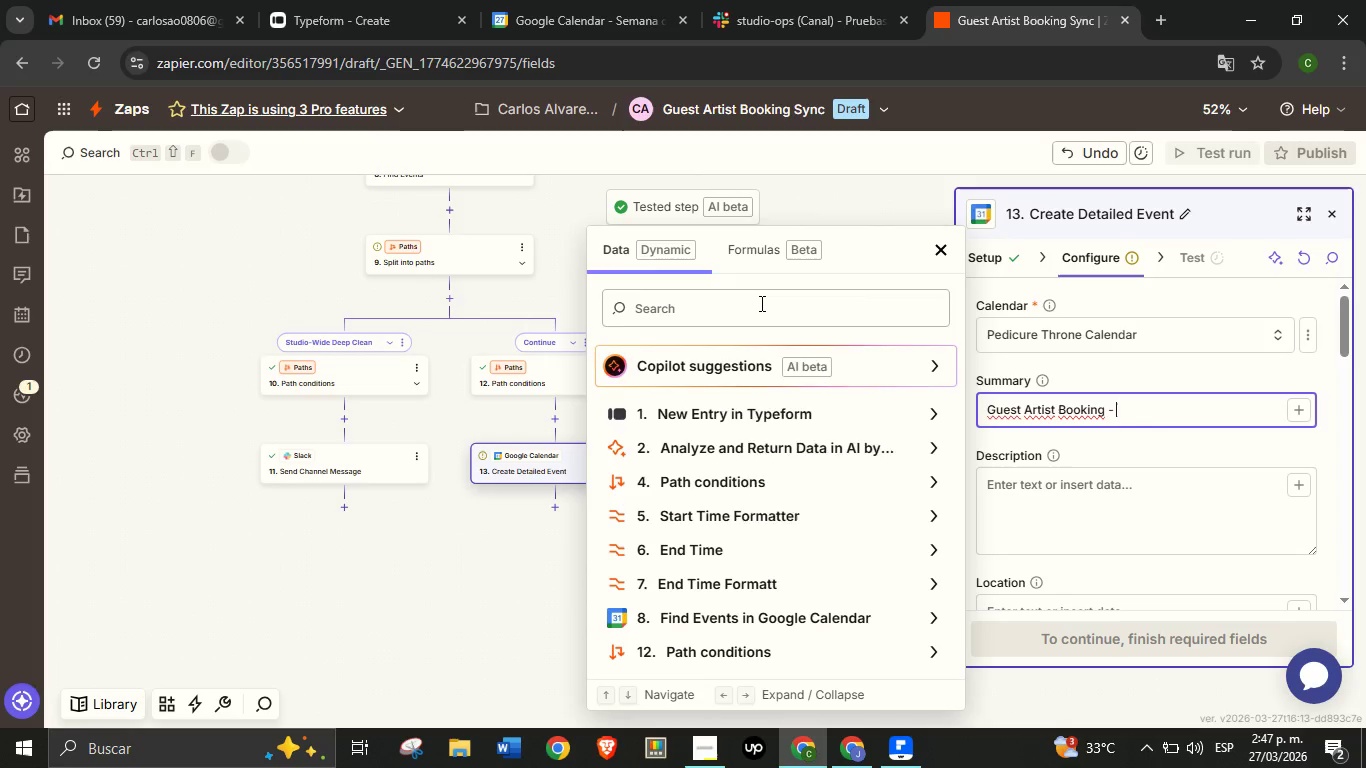 
left_click([760, 303])
 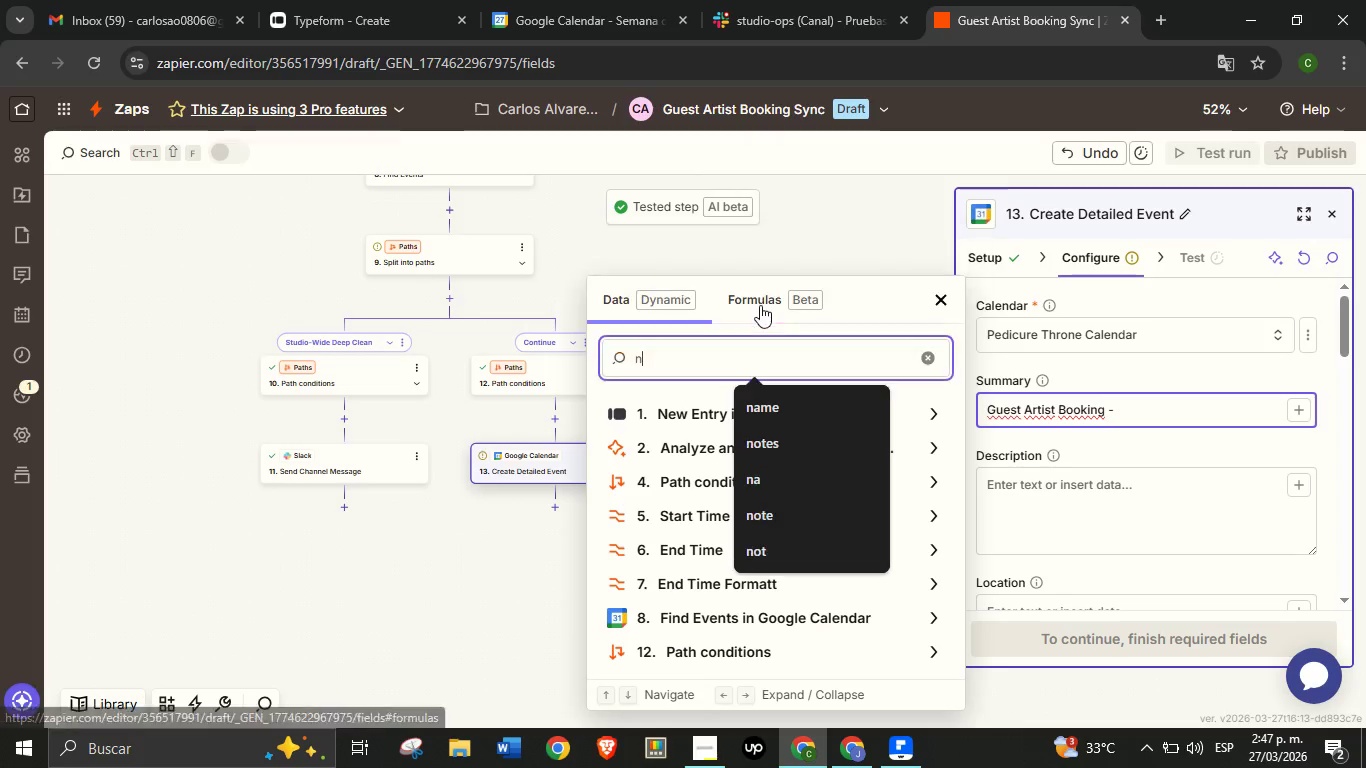 
type(name)
 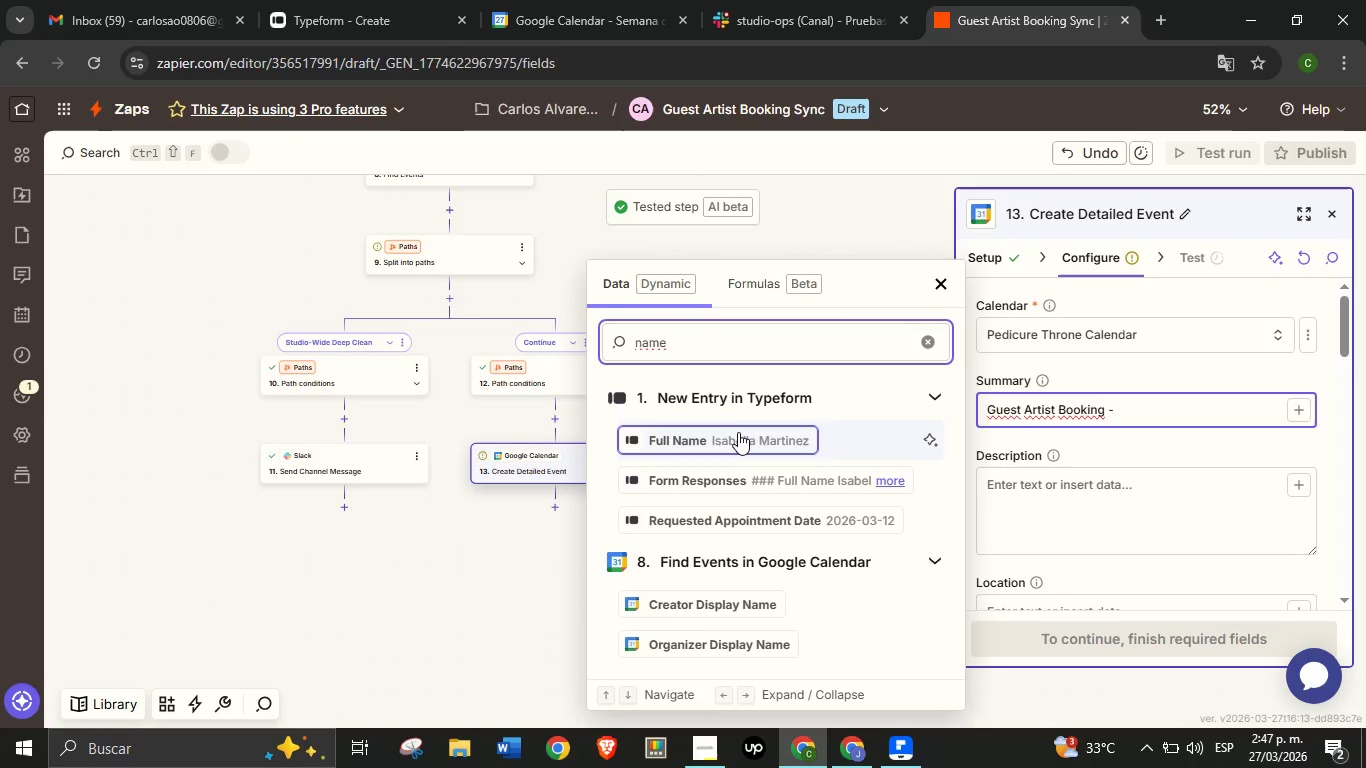 
left_click([738, 433])
 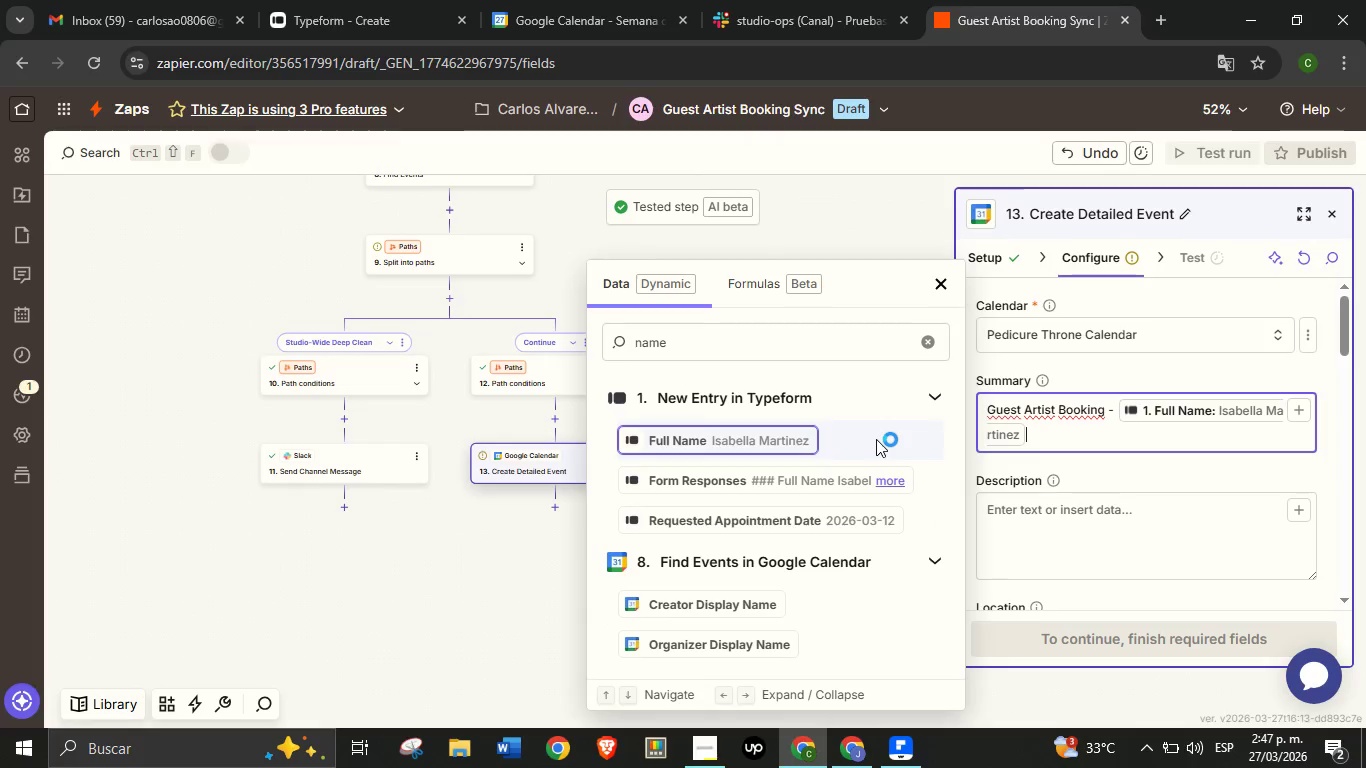 
key(Space)
 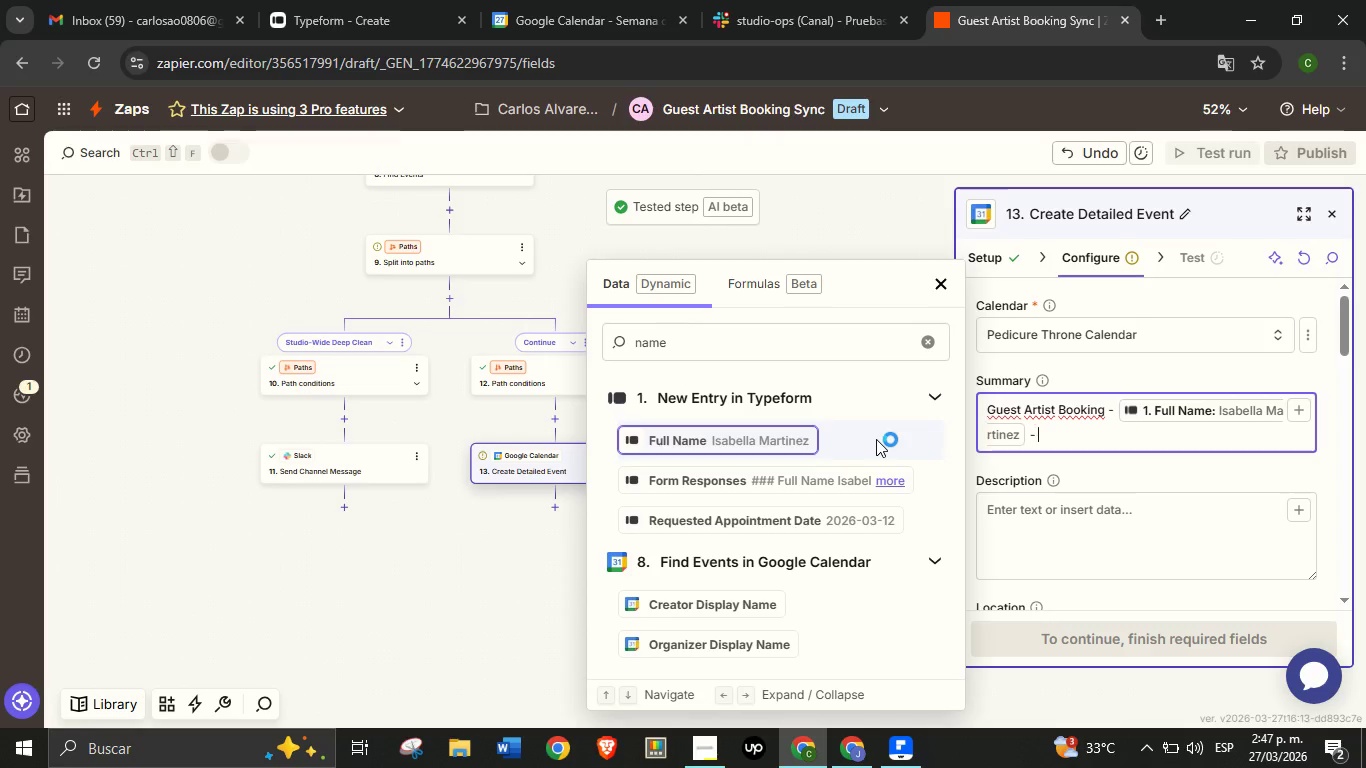 
key(Minus)
 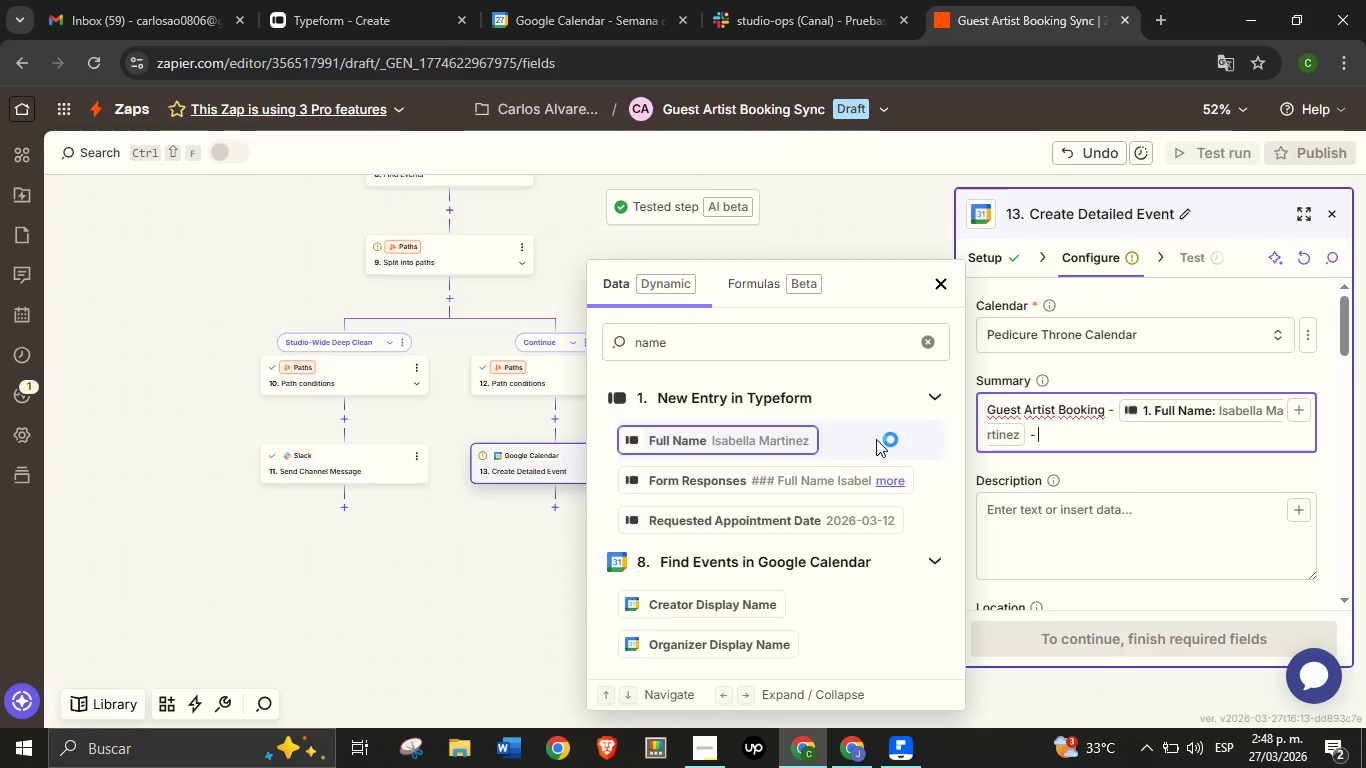 
key(Space)
 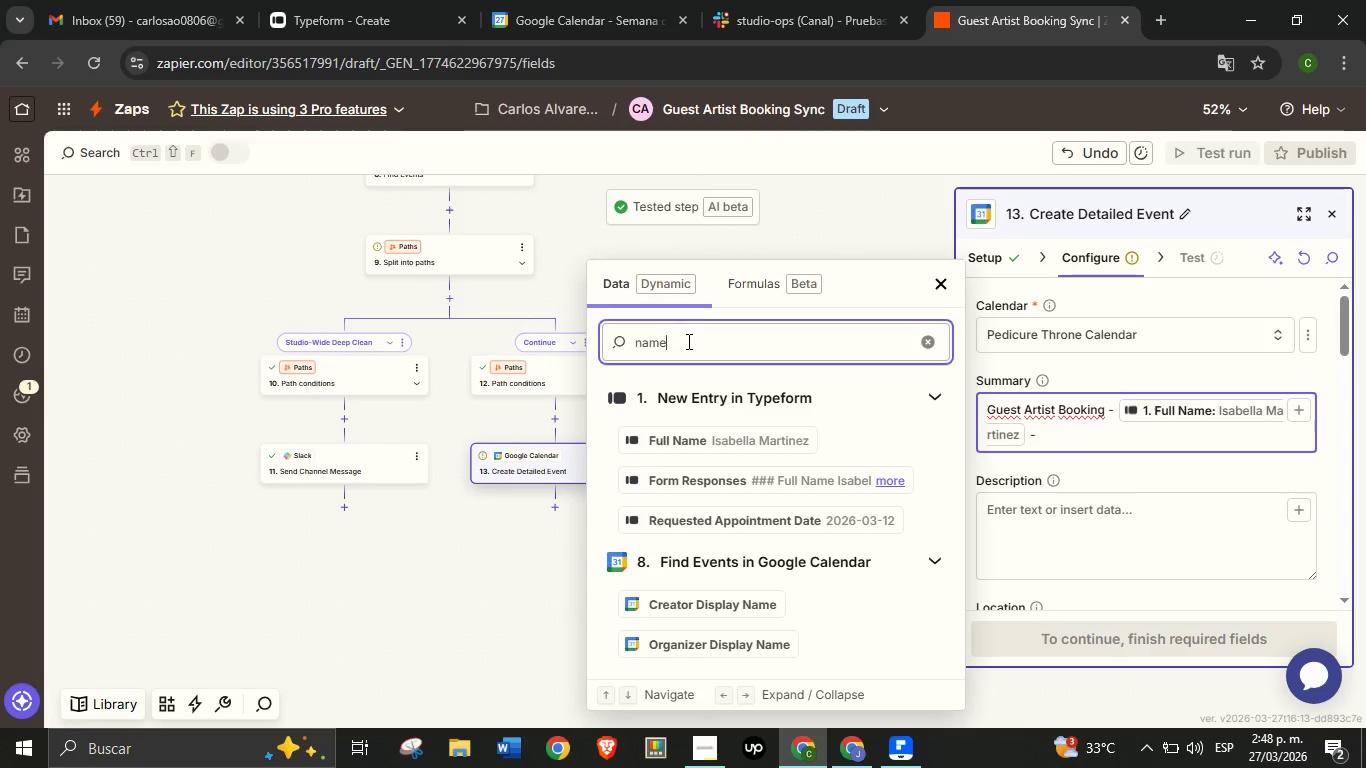 
double_click([687, 341])
 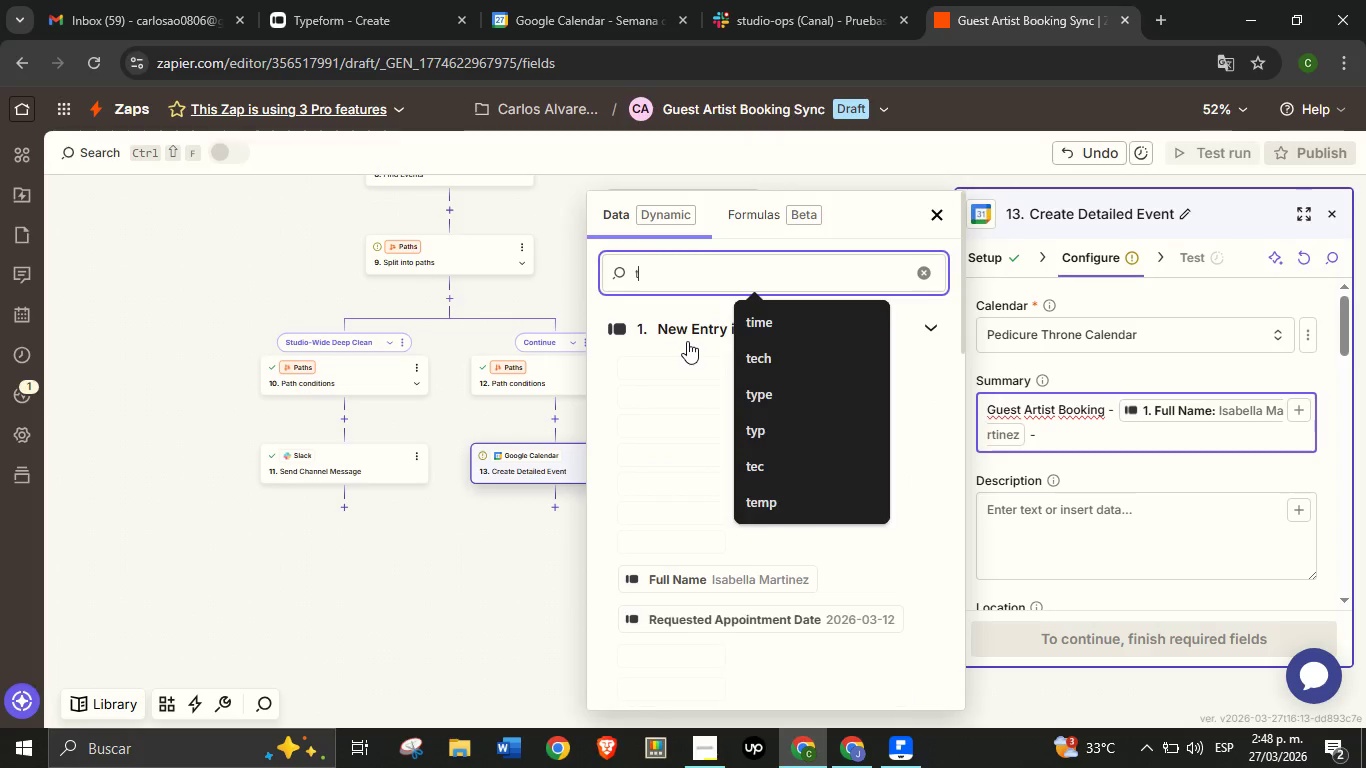 
type(typ)
 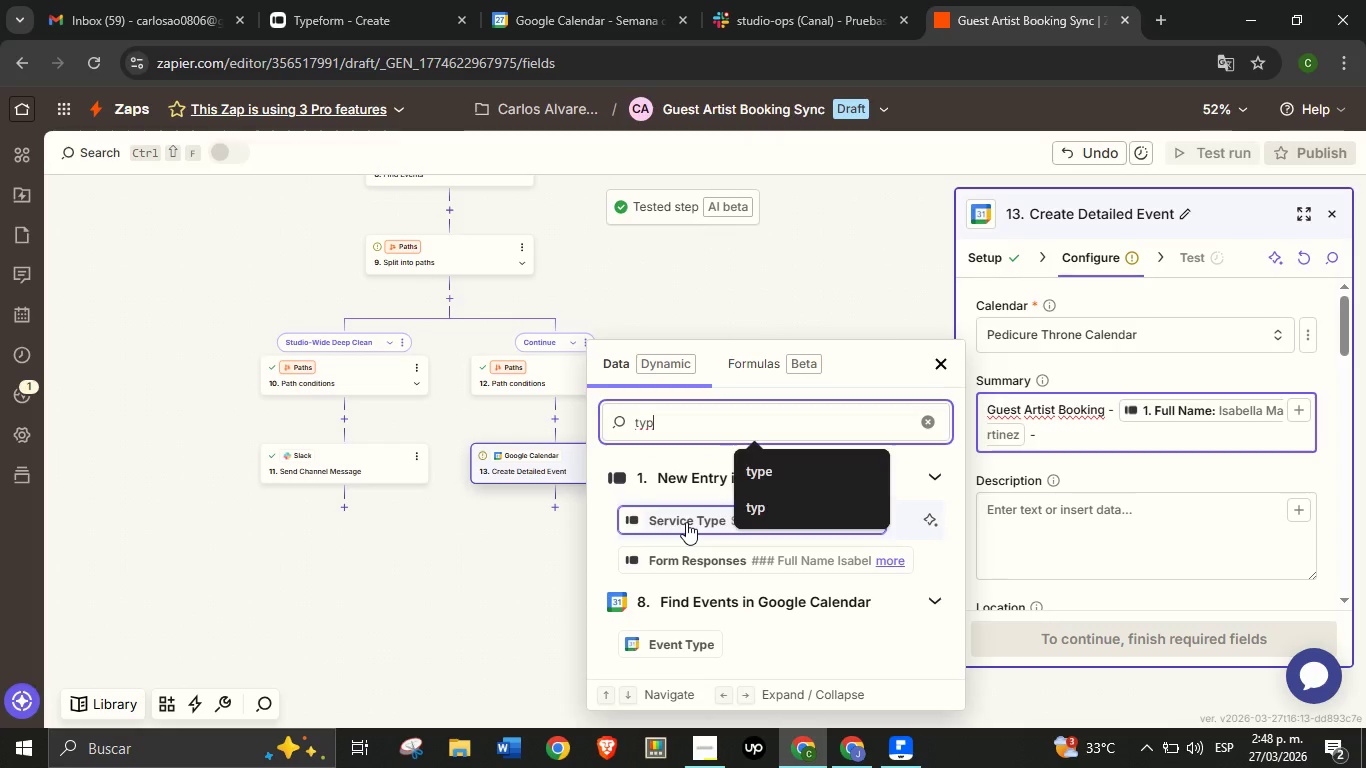 
left_click([686, 522])
 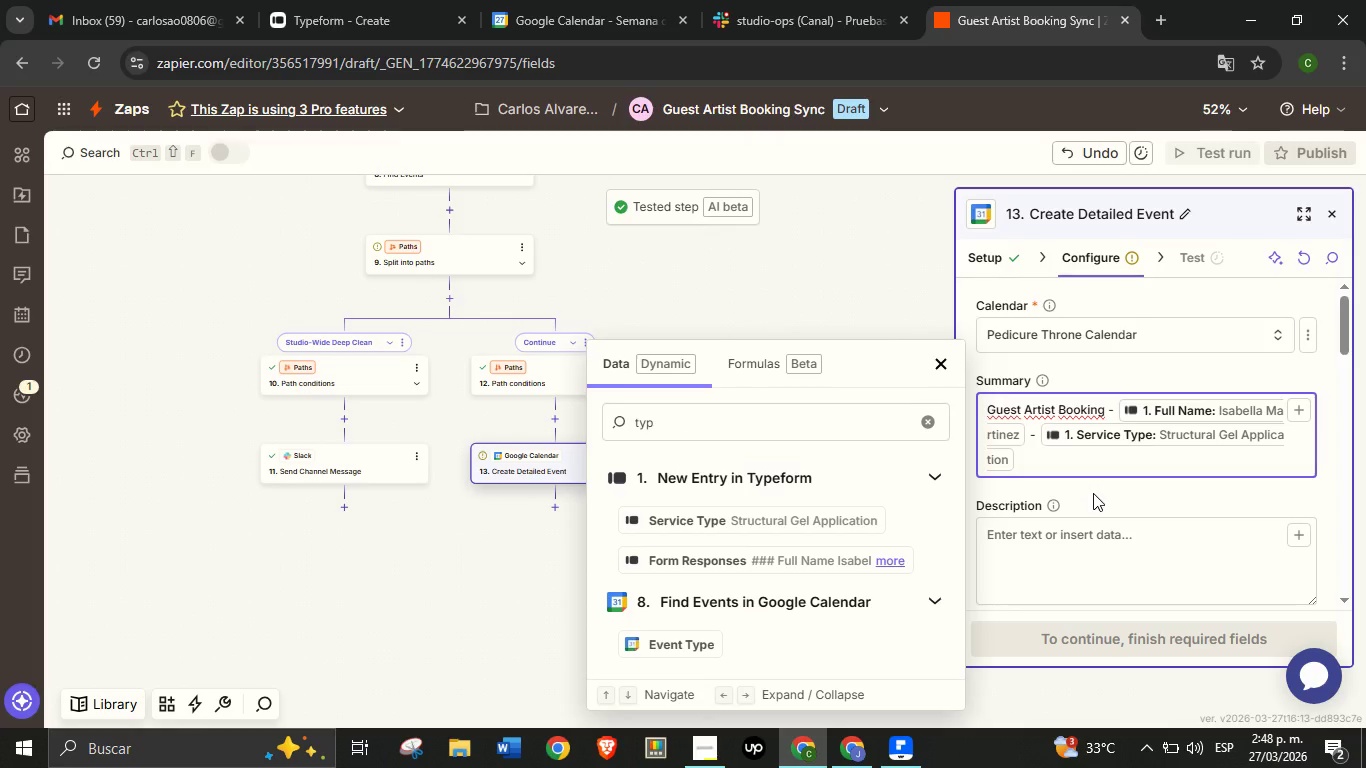 
left_click([1093, 493])
 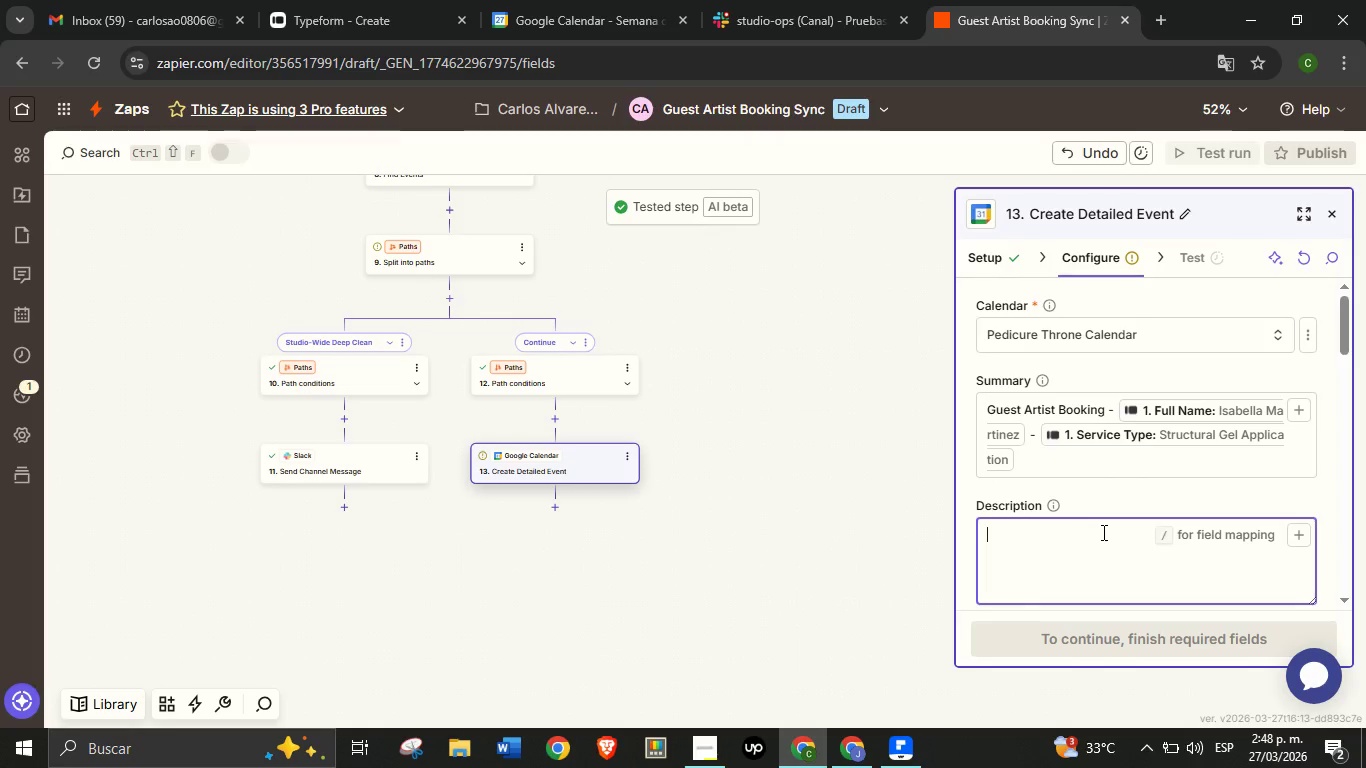 
left_click([1102, 532])
 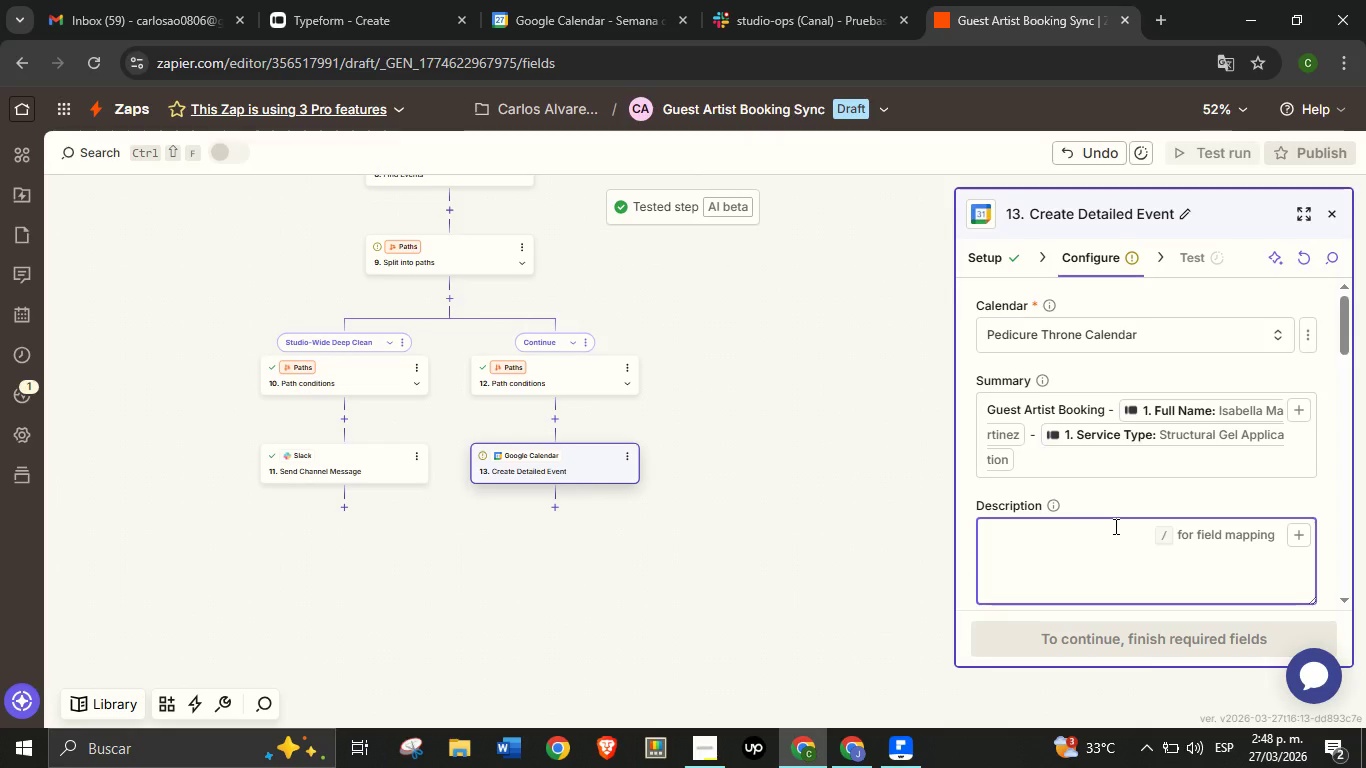 
type(Guest Artist> )
 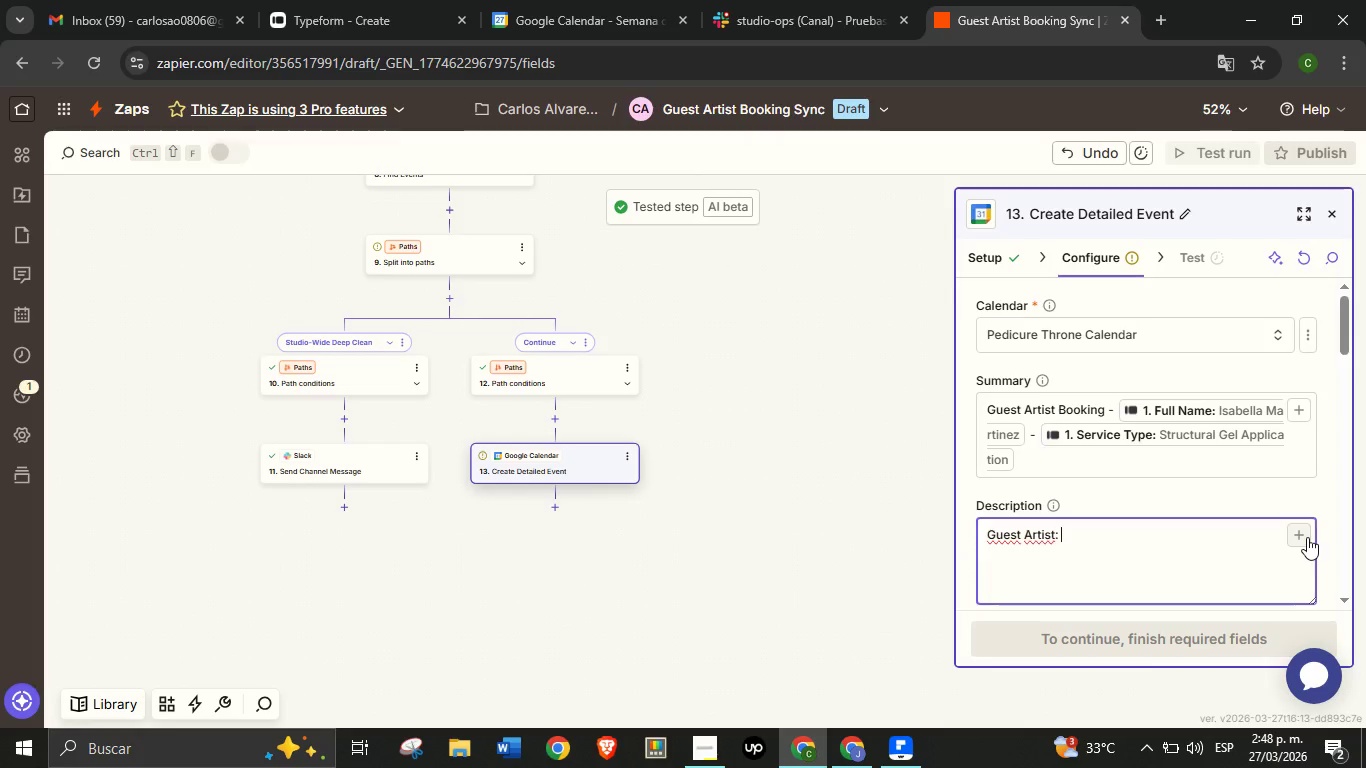 
left_click([1307, 537])
 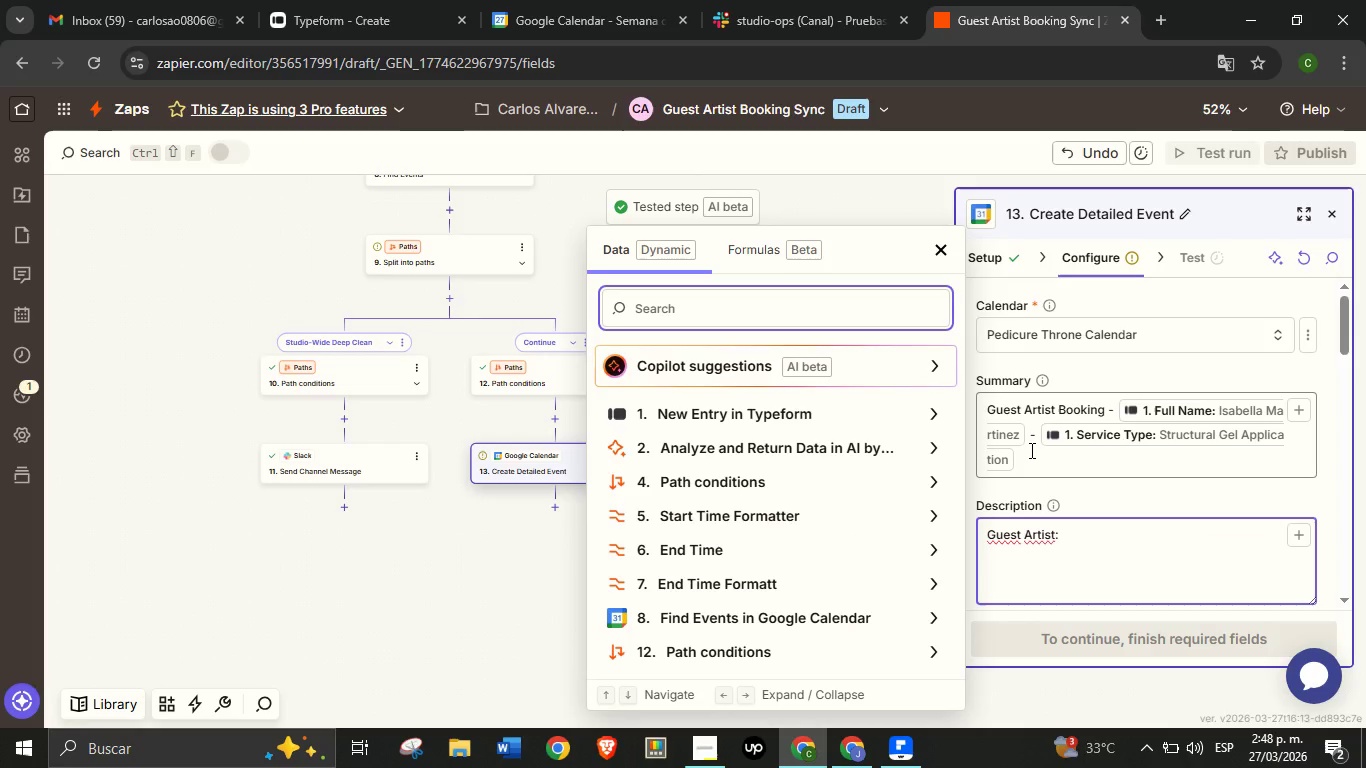 
type(name)
 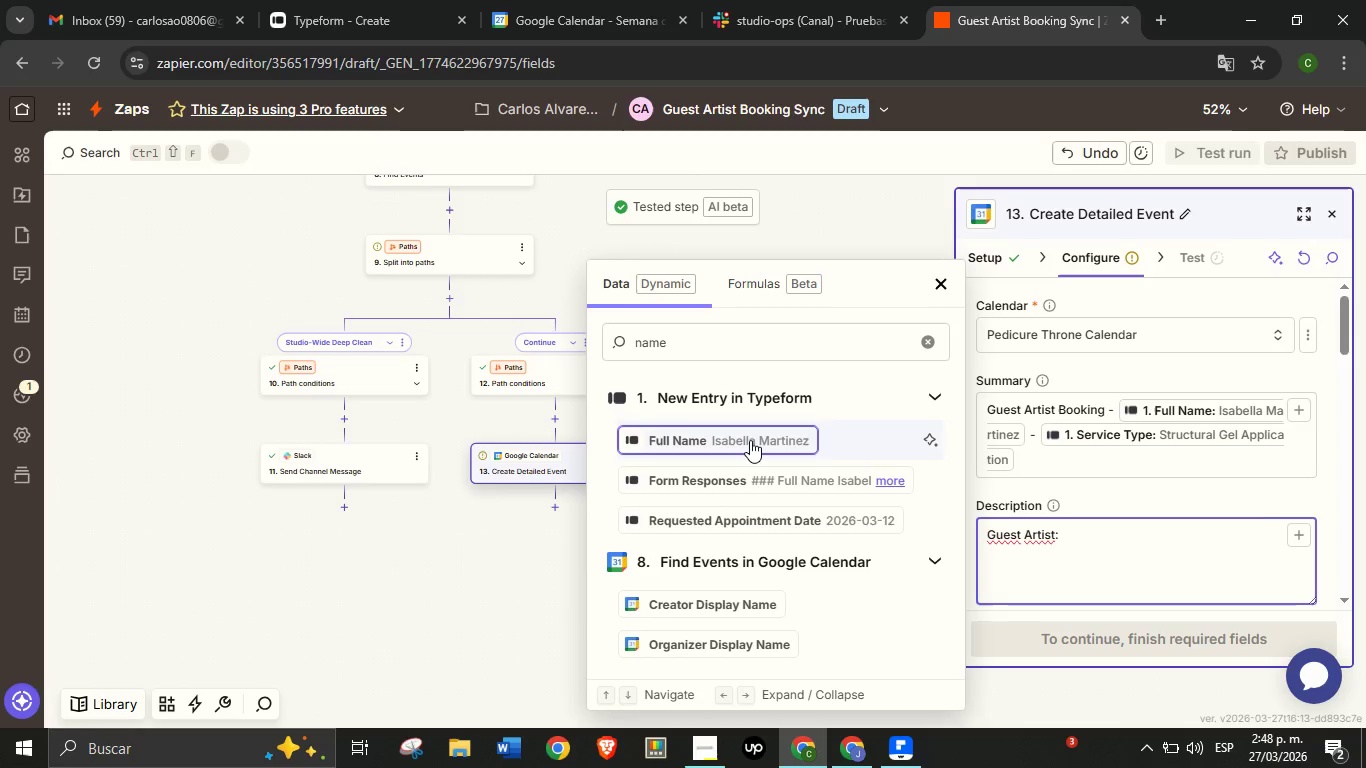 
left_click([750, 440])
 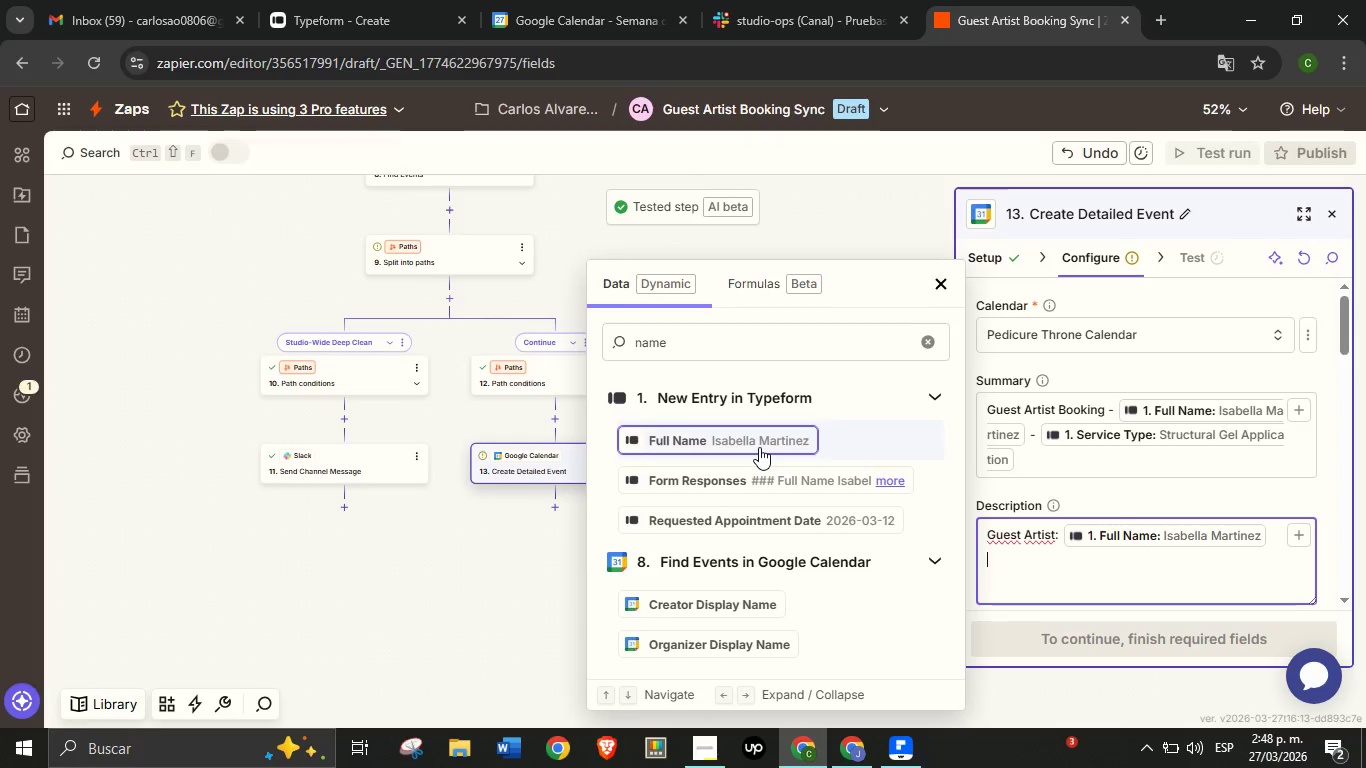 
key(Enter)
 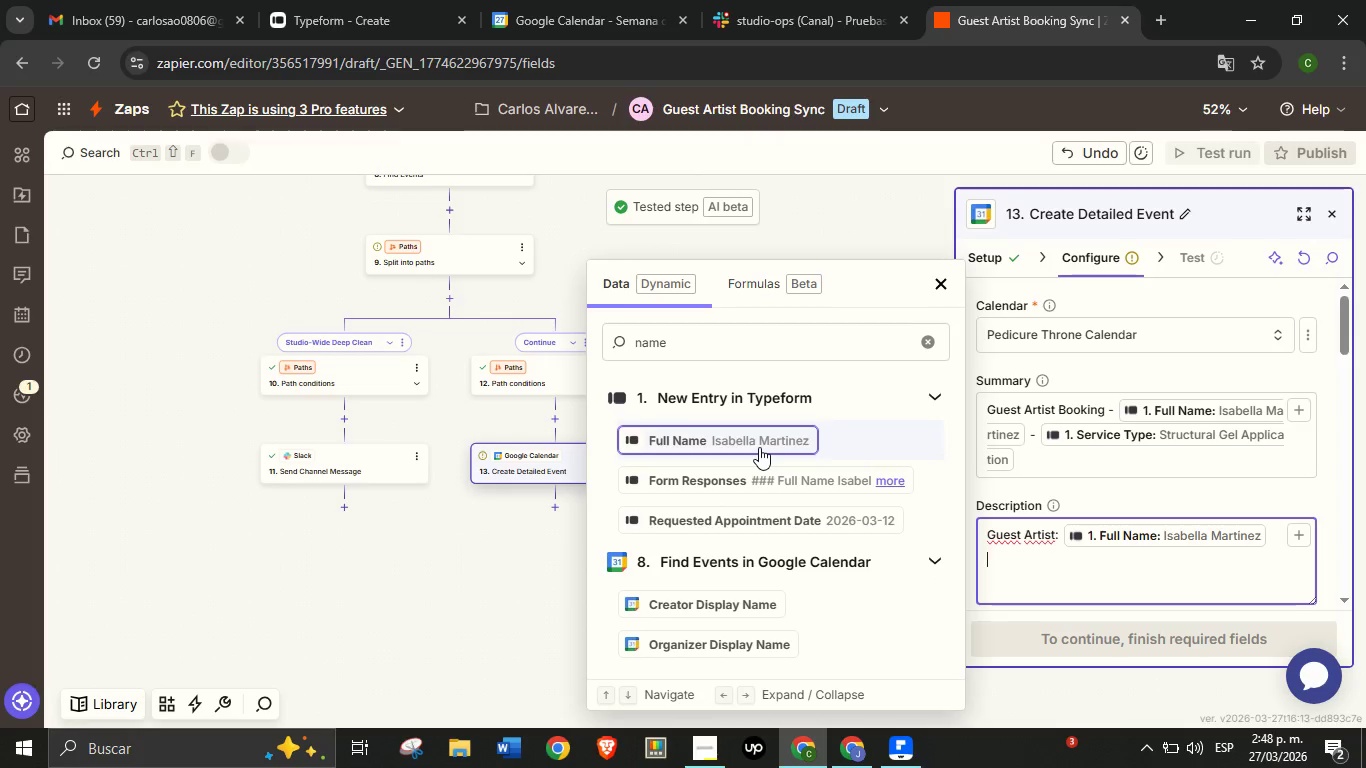 
type(Servcie)
 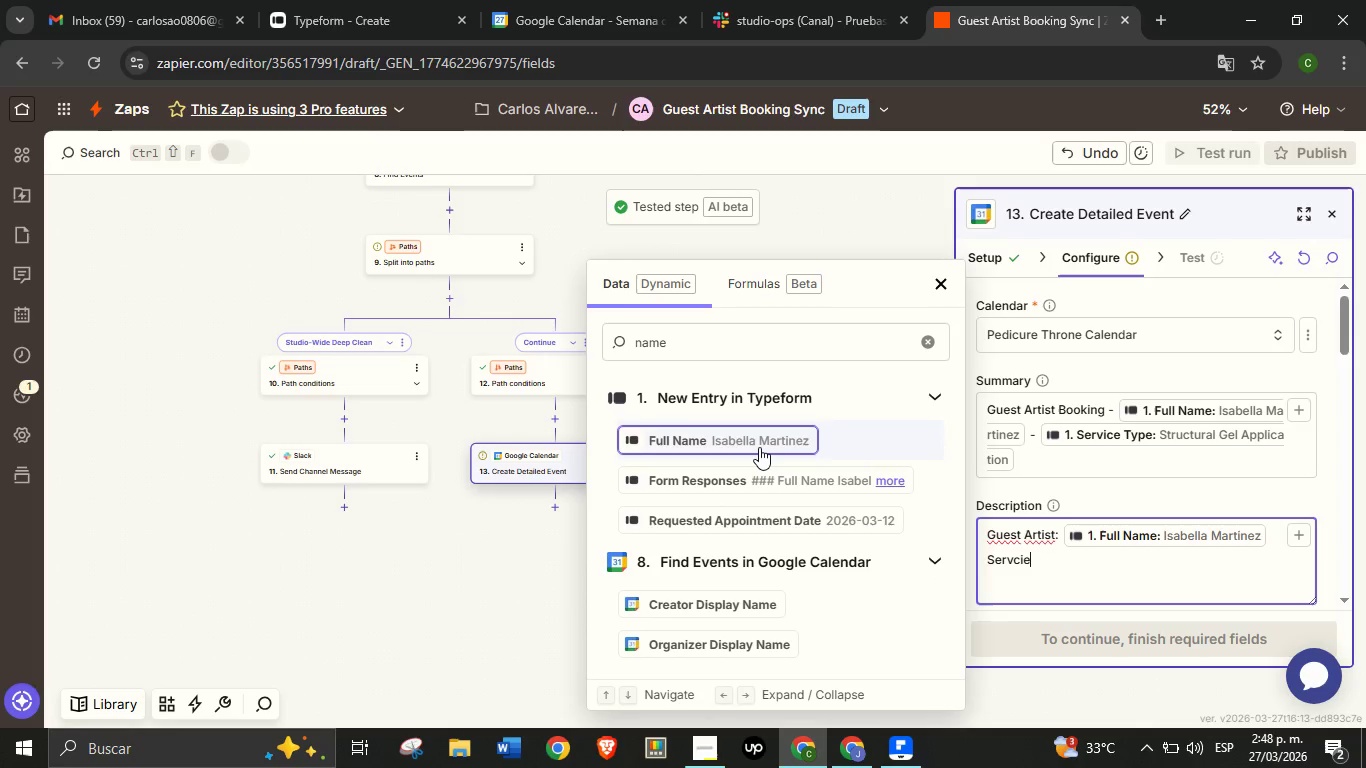 
key(Backspace)
key(Backspace)
key(Backspace)
type(ice Type> )
 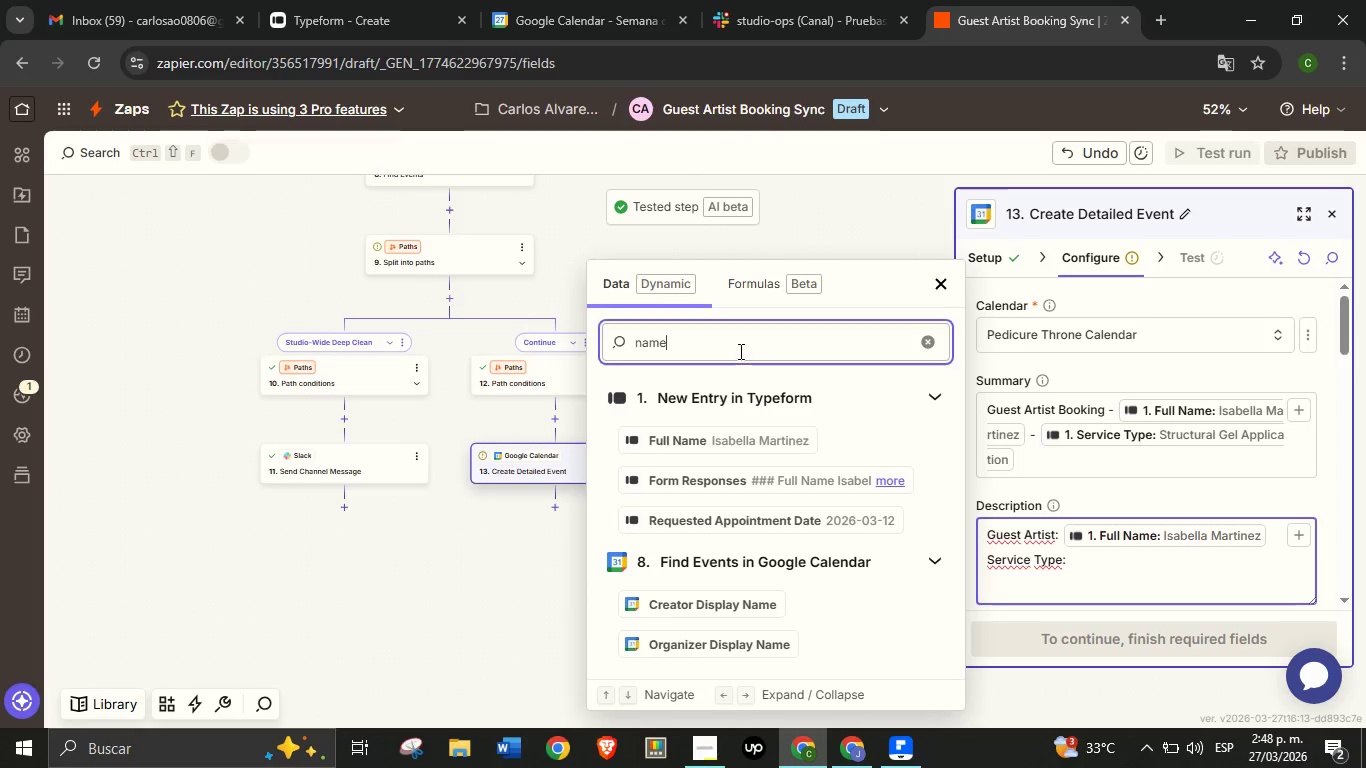 
double_click([739, 351])
 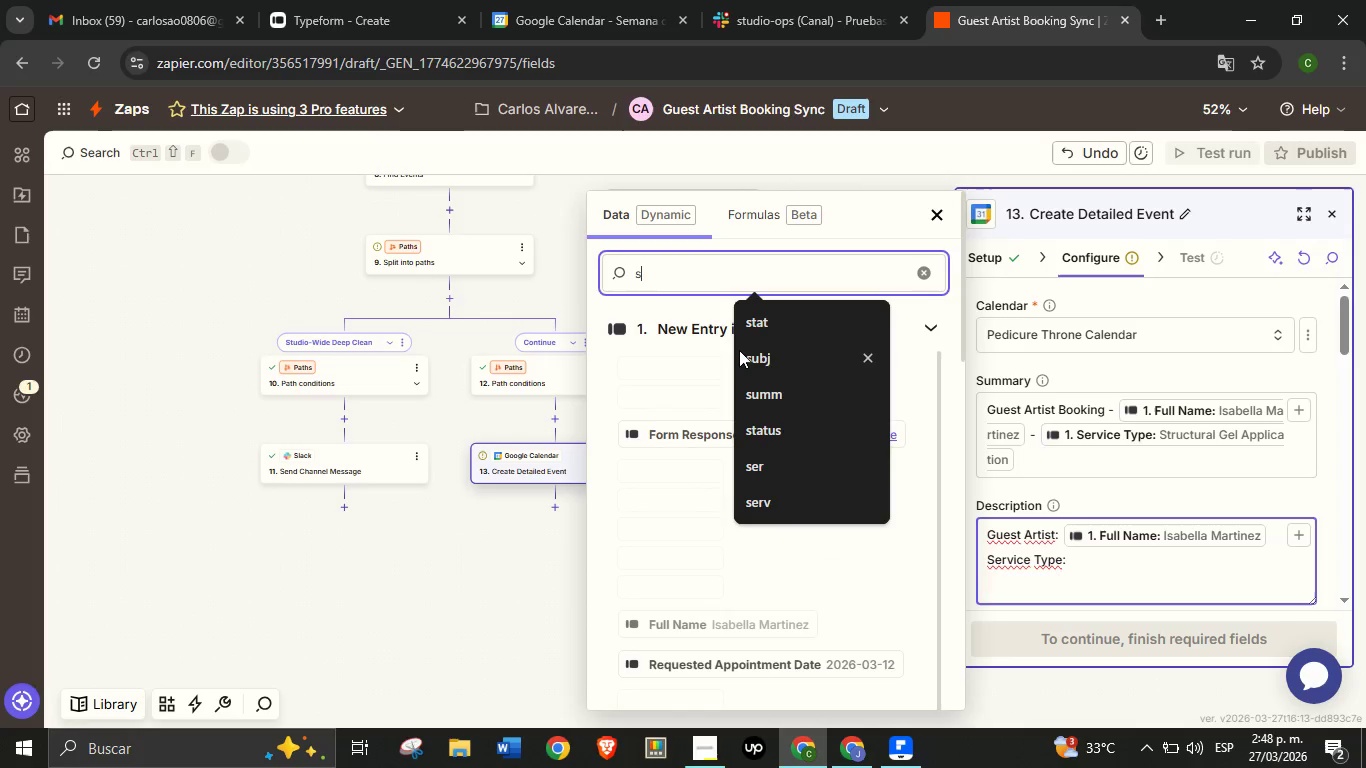 
type(servi)
 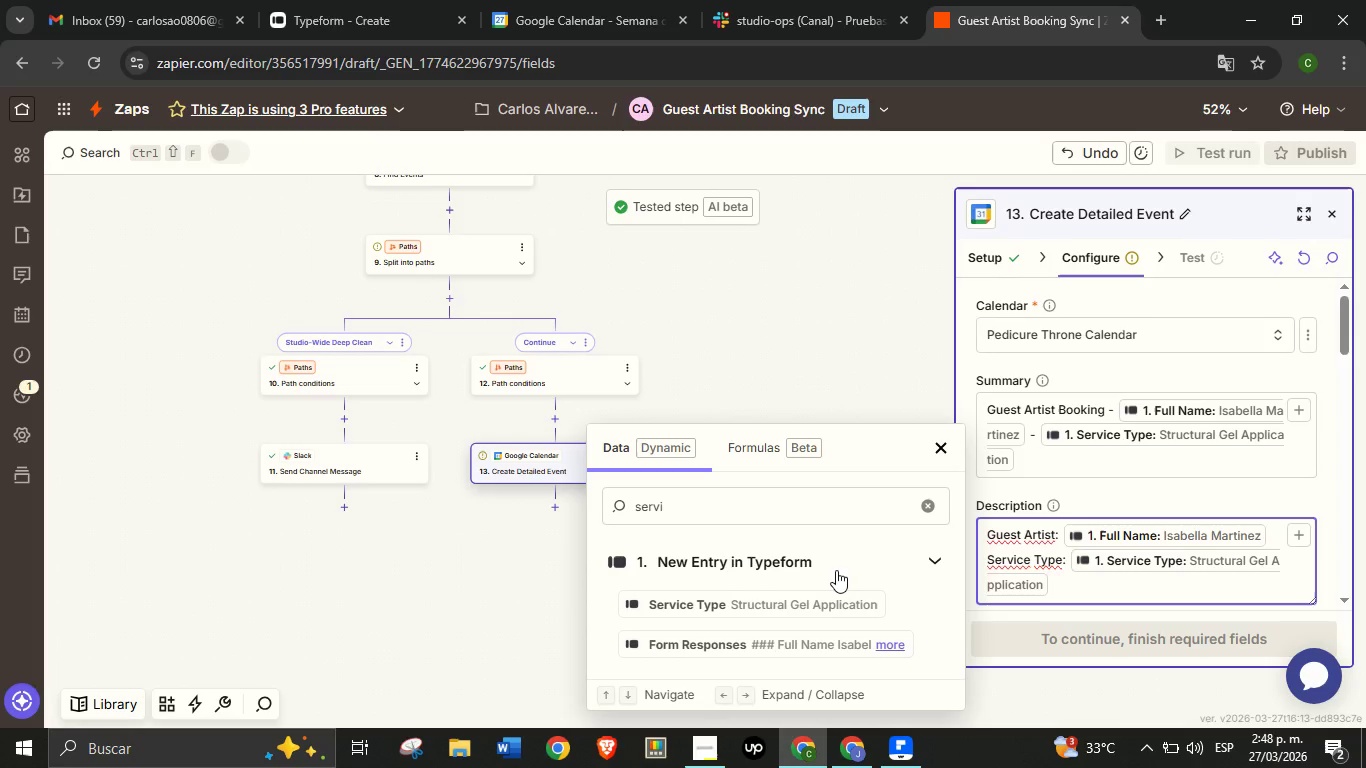 
key(Enter)
 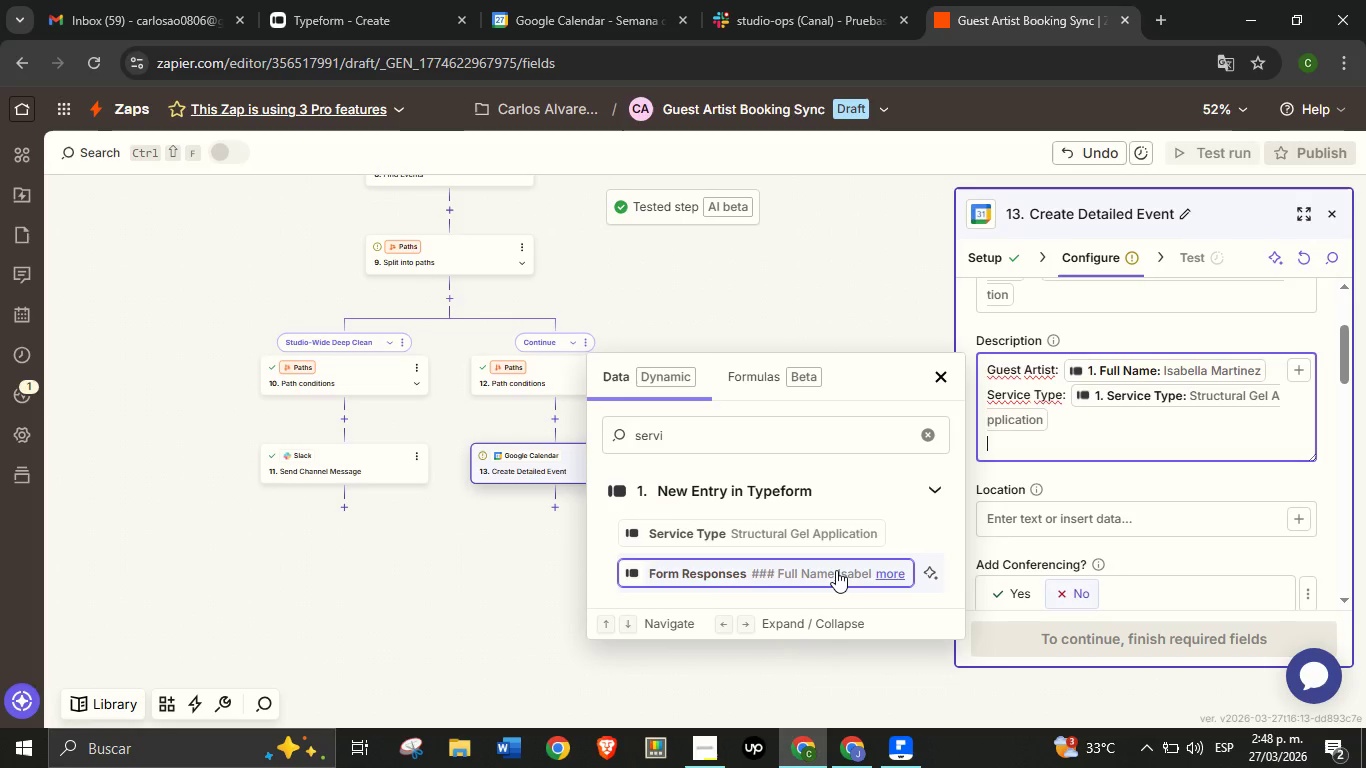 
type(Station> )
 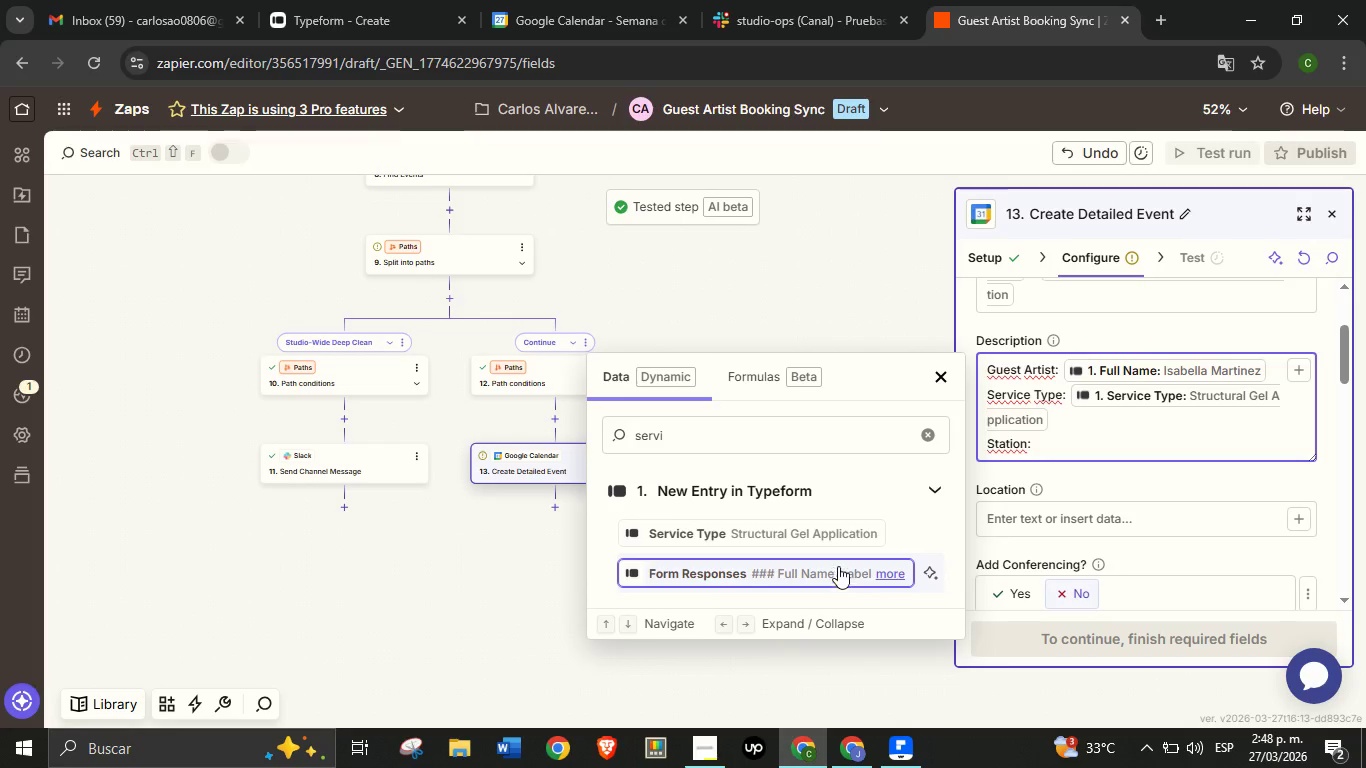 
double_click([795, 439])
 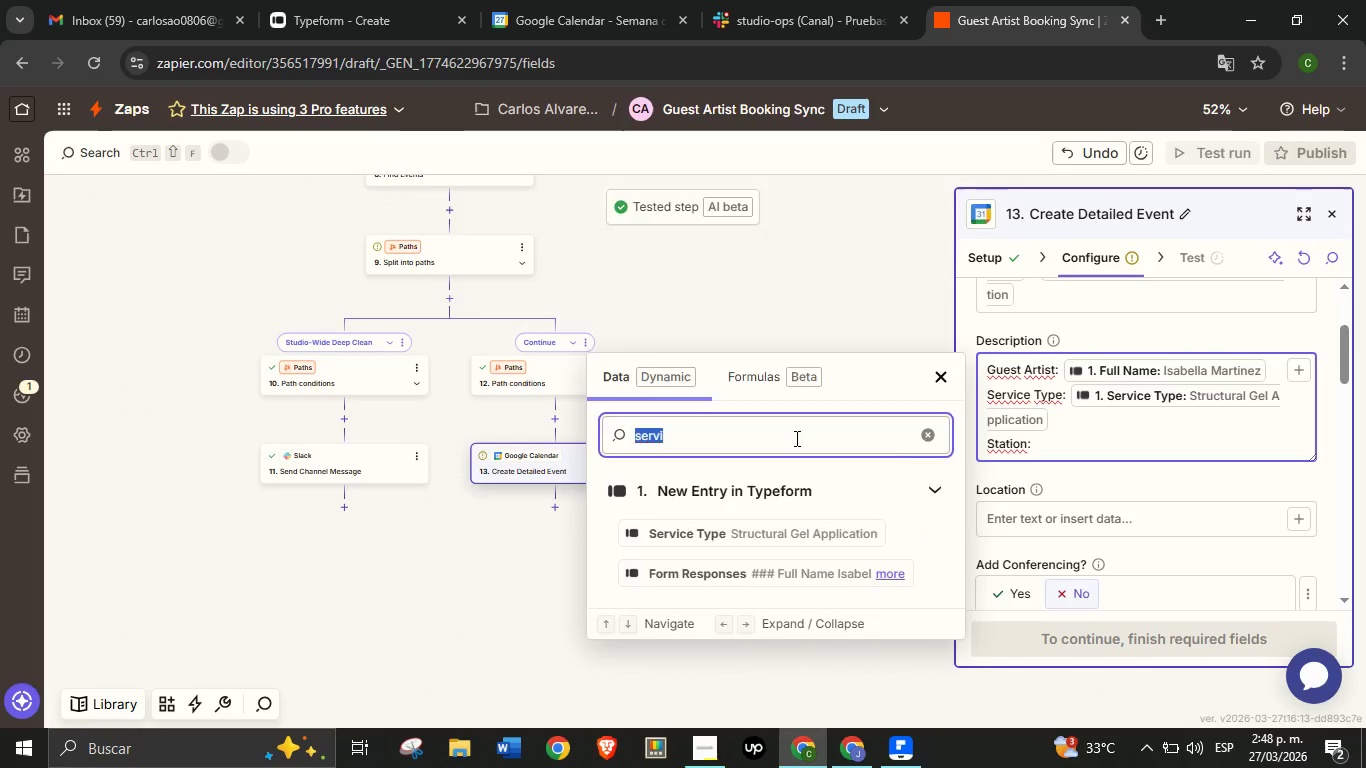 
type(stat)
 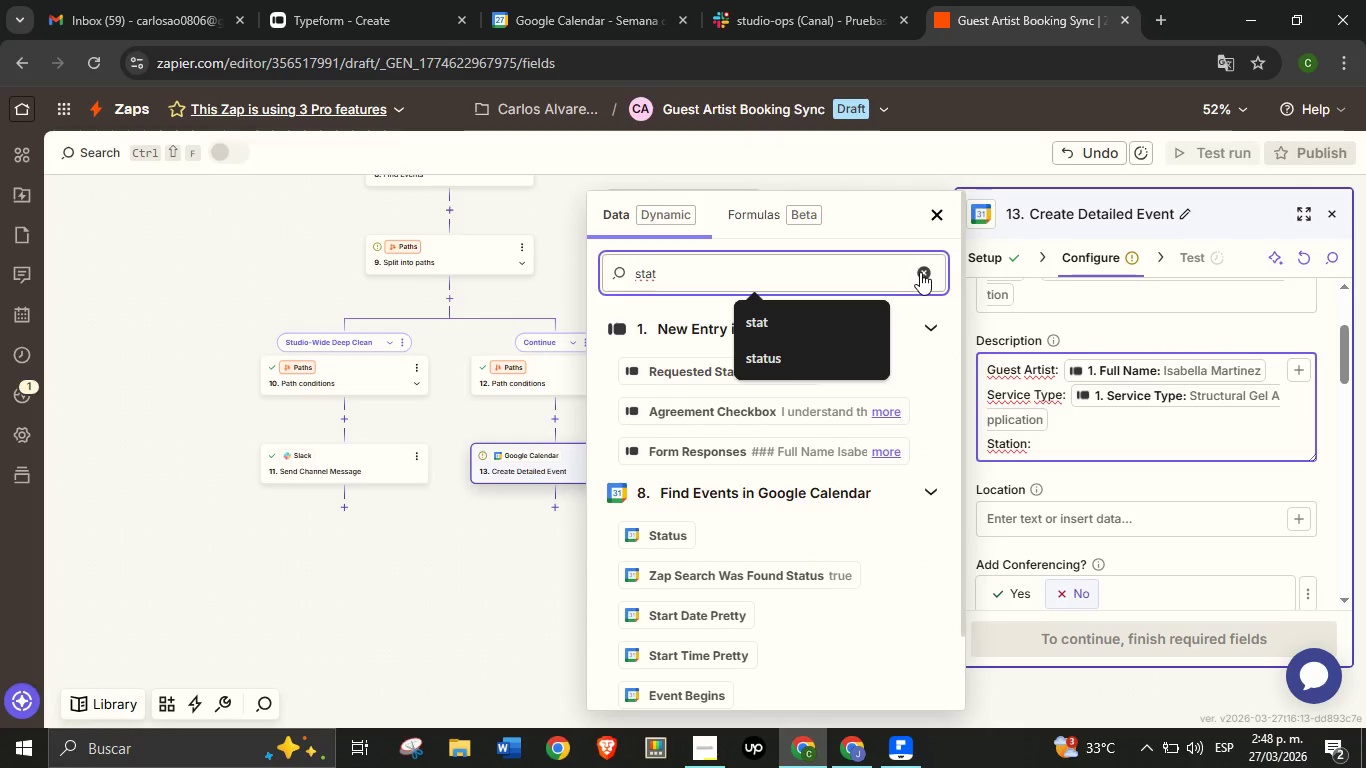 
left_click([920, 272])
 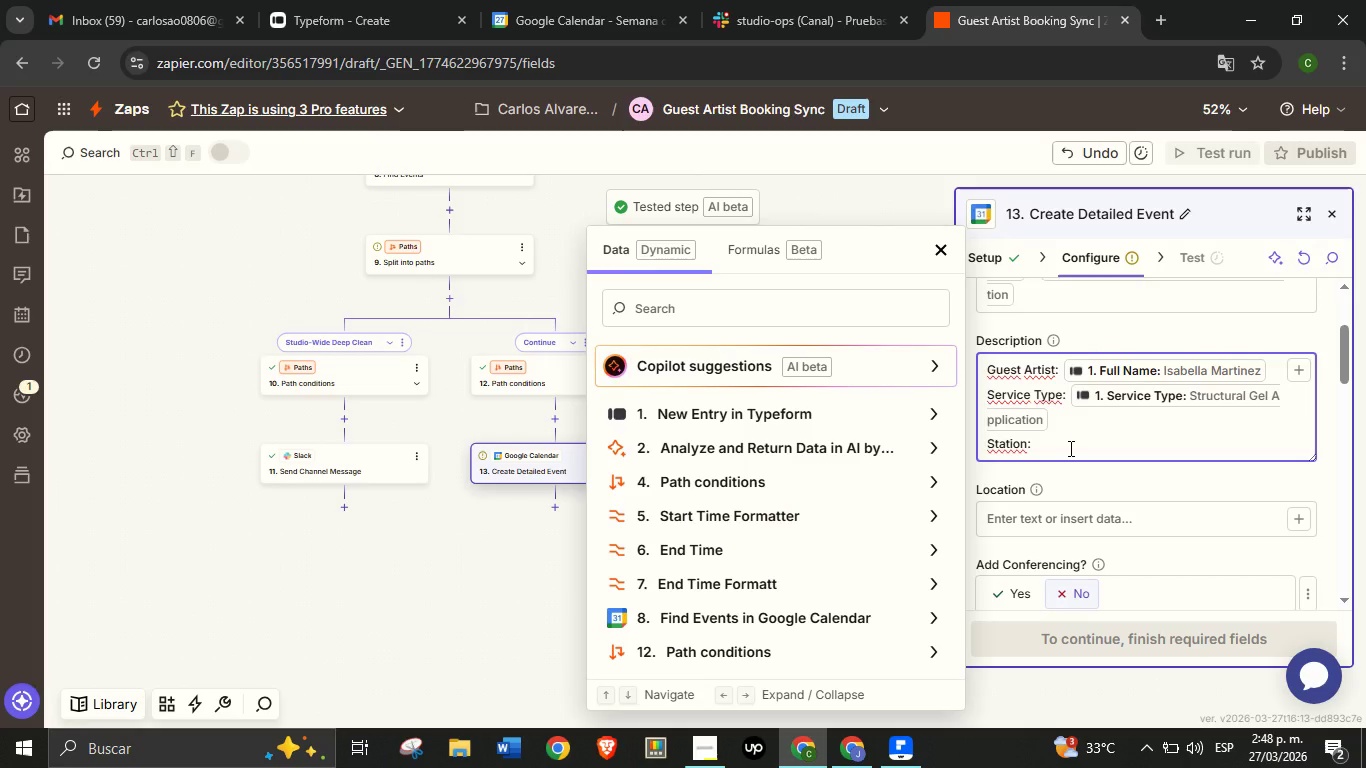 
wait(13.39)
 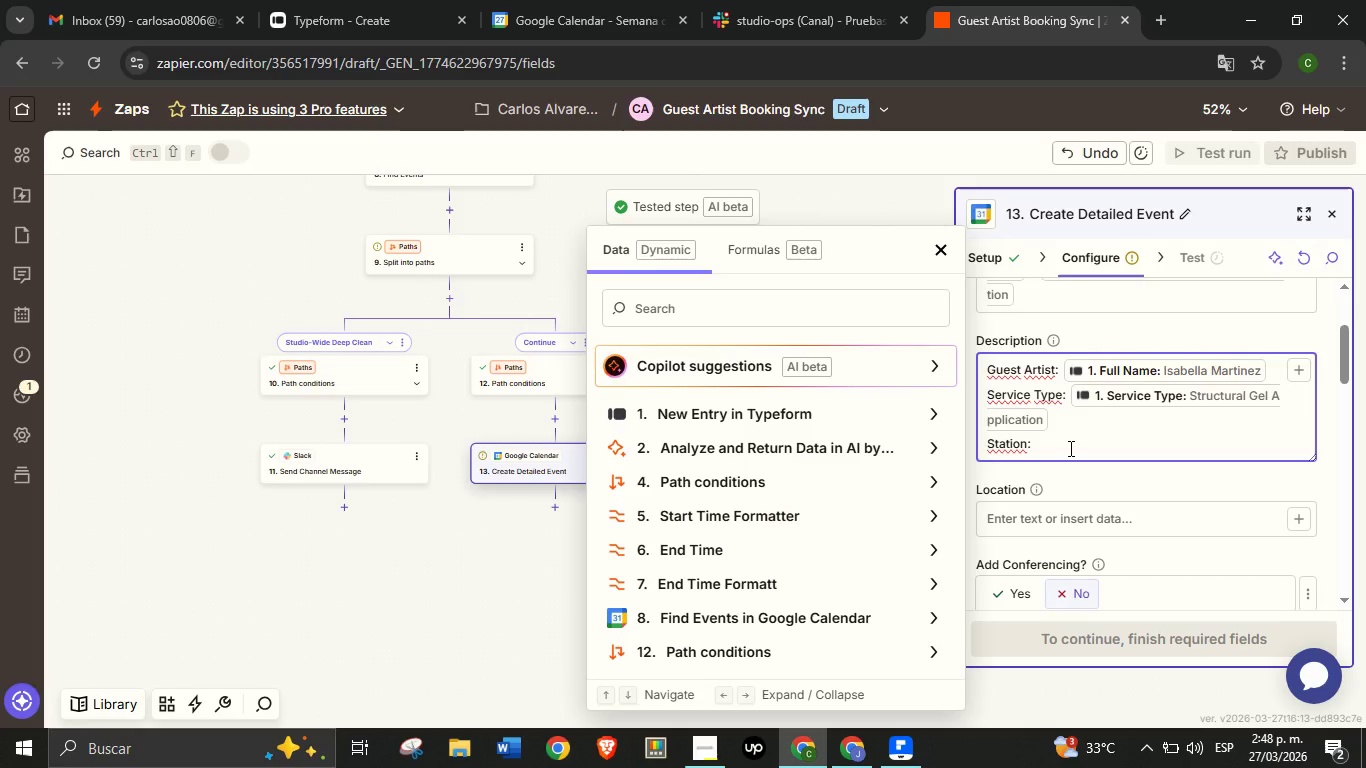 
scroll: coordinate [1110, 455], scroll_direction: up, amount: 9.0
 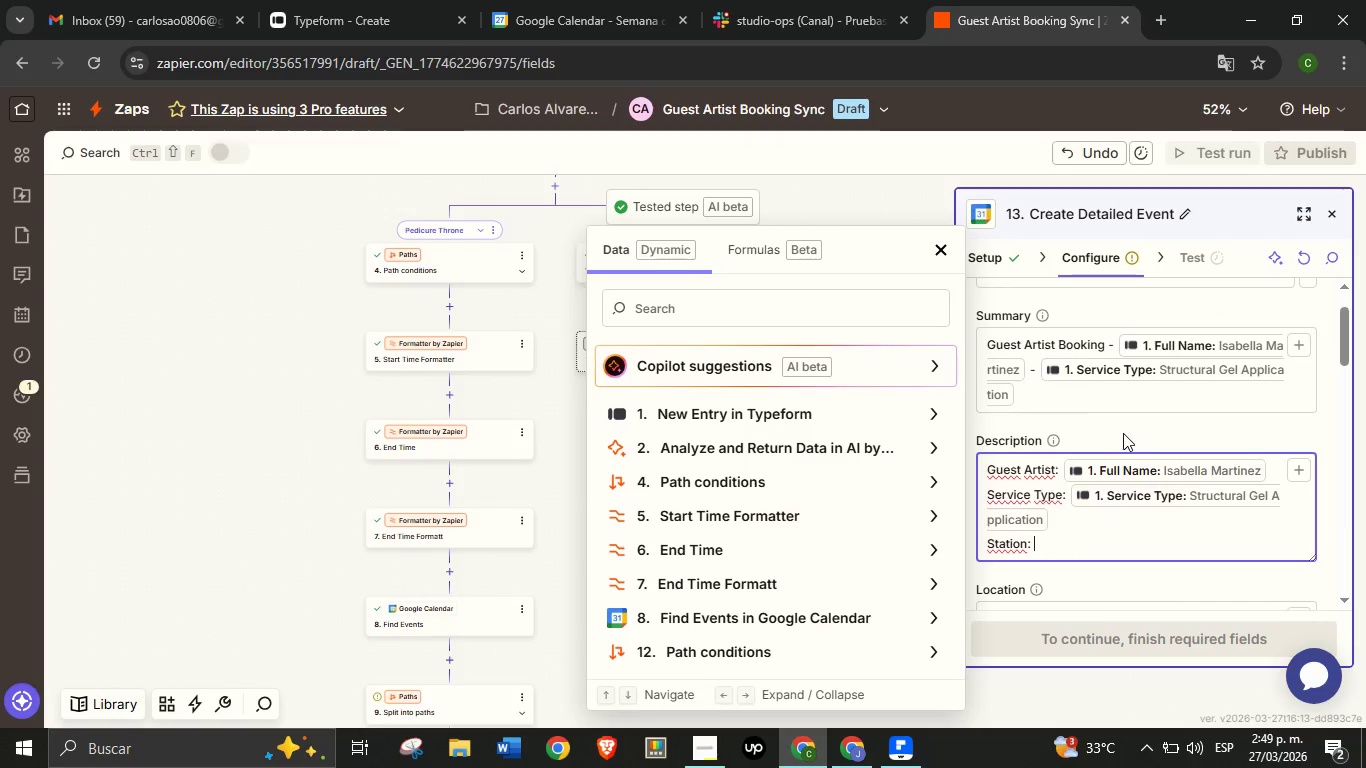 
mouse_move([1093, 443])
 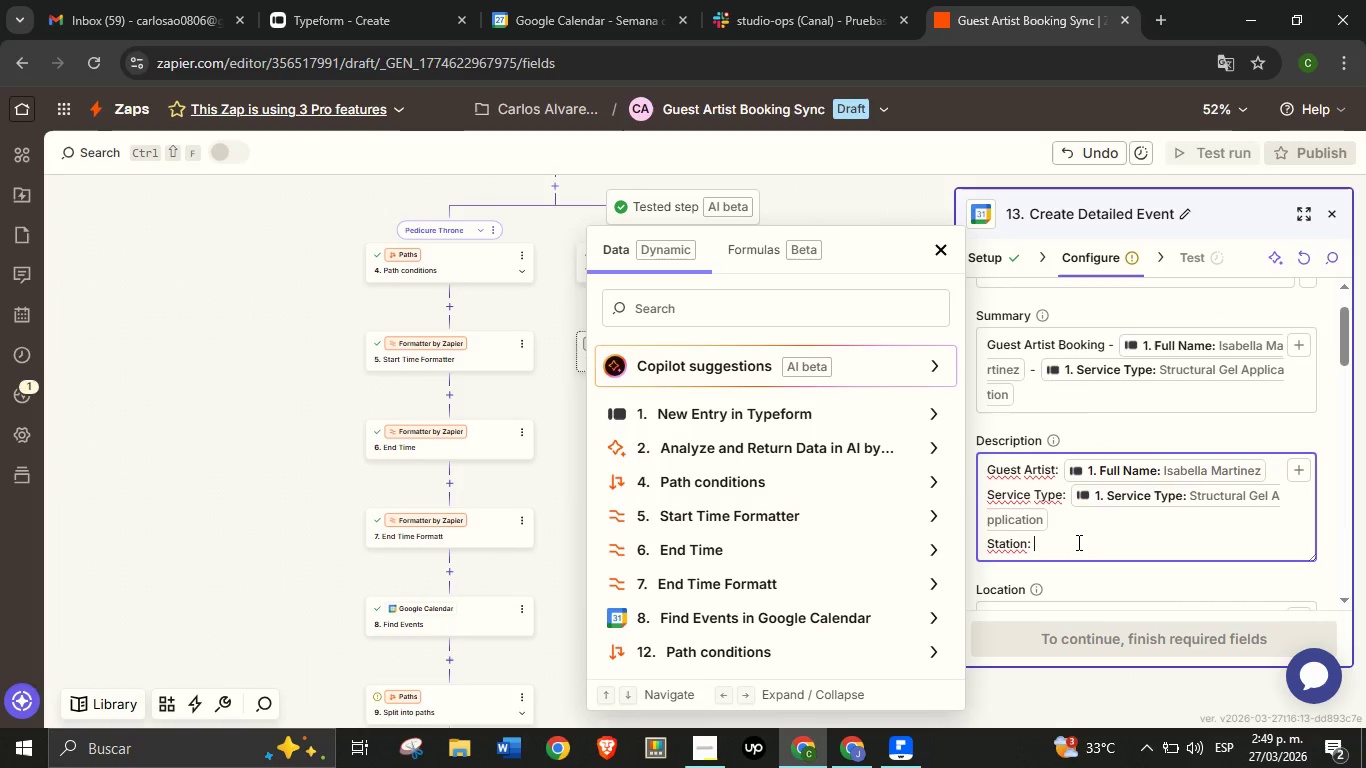 
type(Pedicure Throne)
 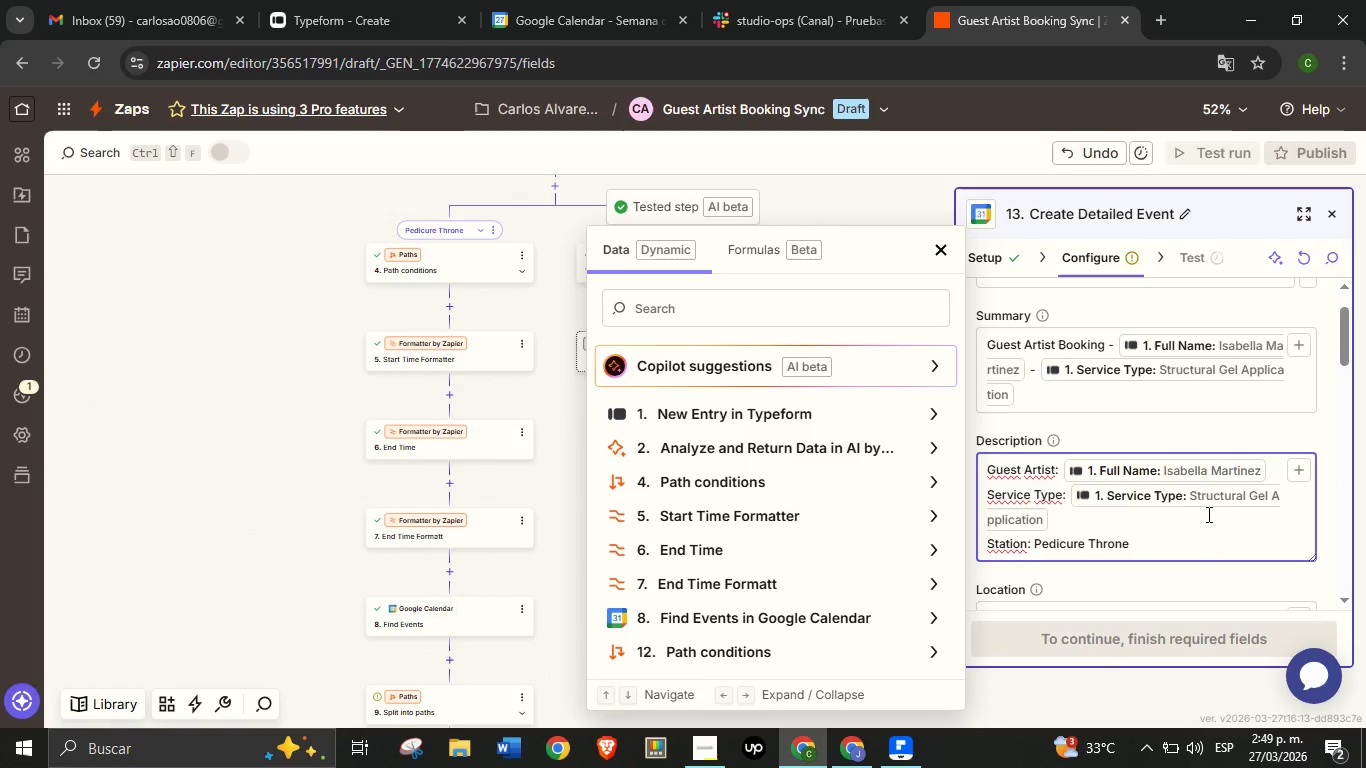 
key(Enter)
 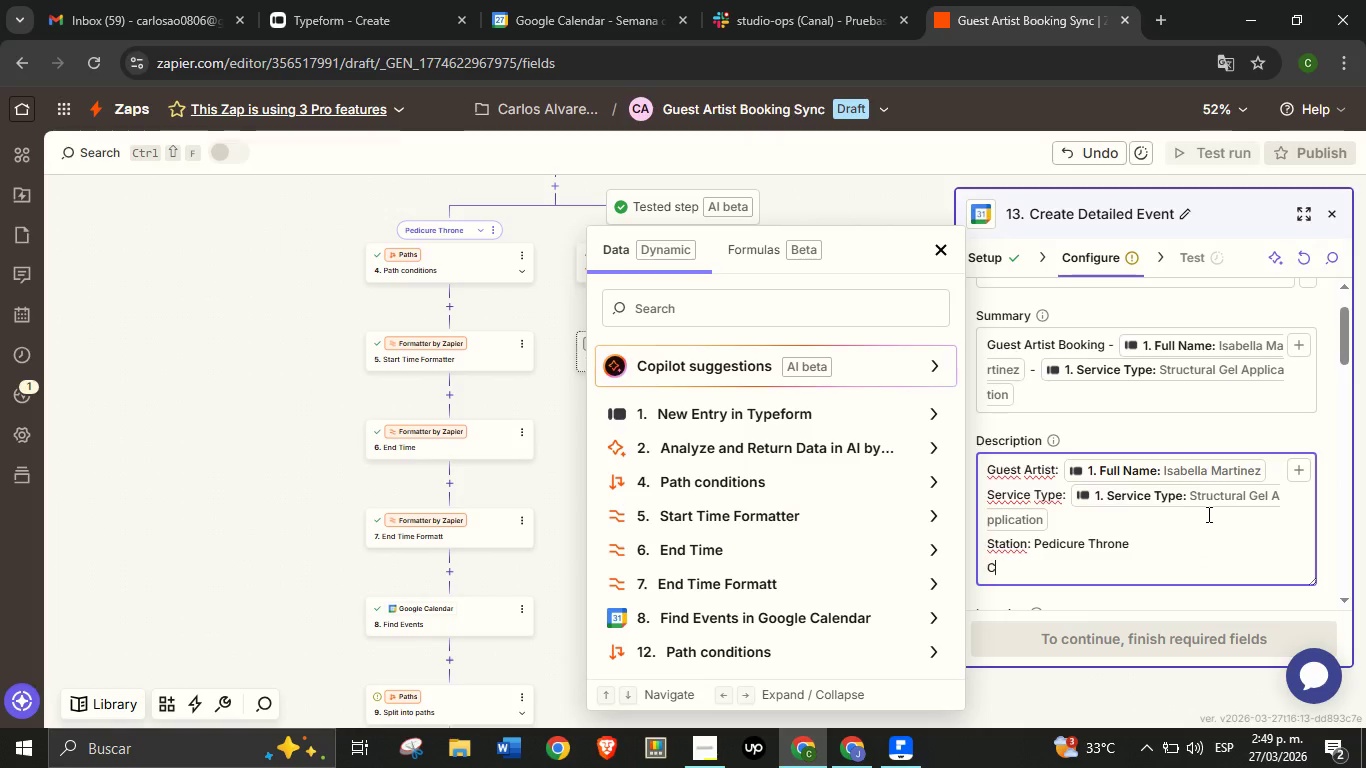 
type(Contact> )
 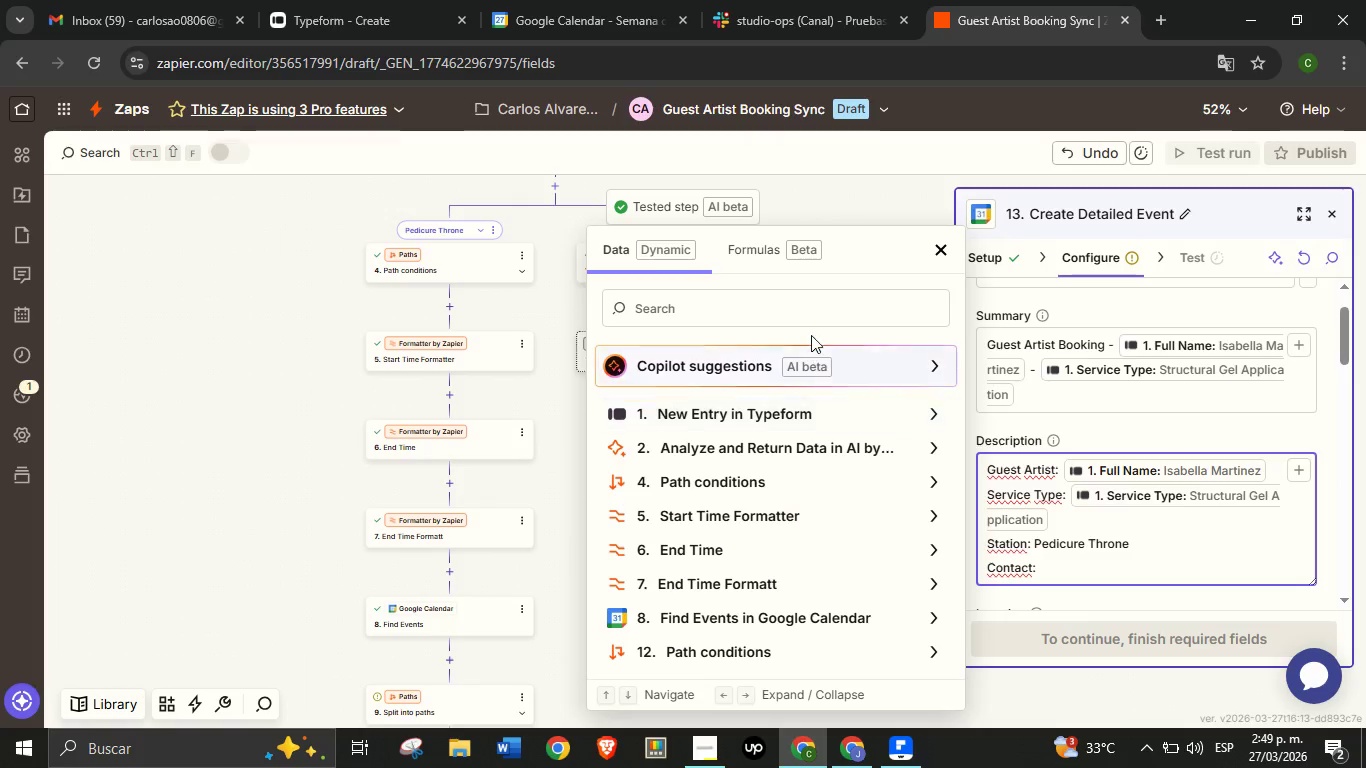 
left_click([817, 311])
 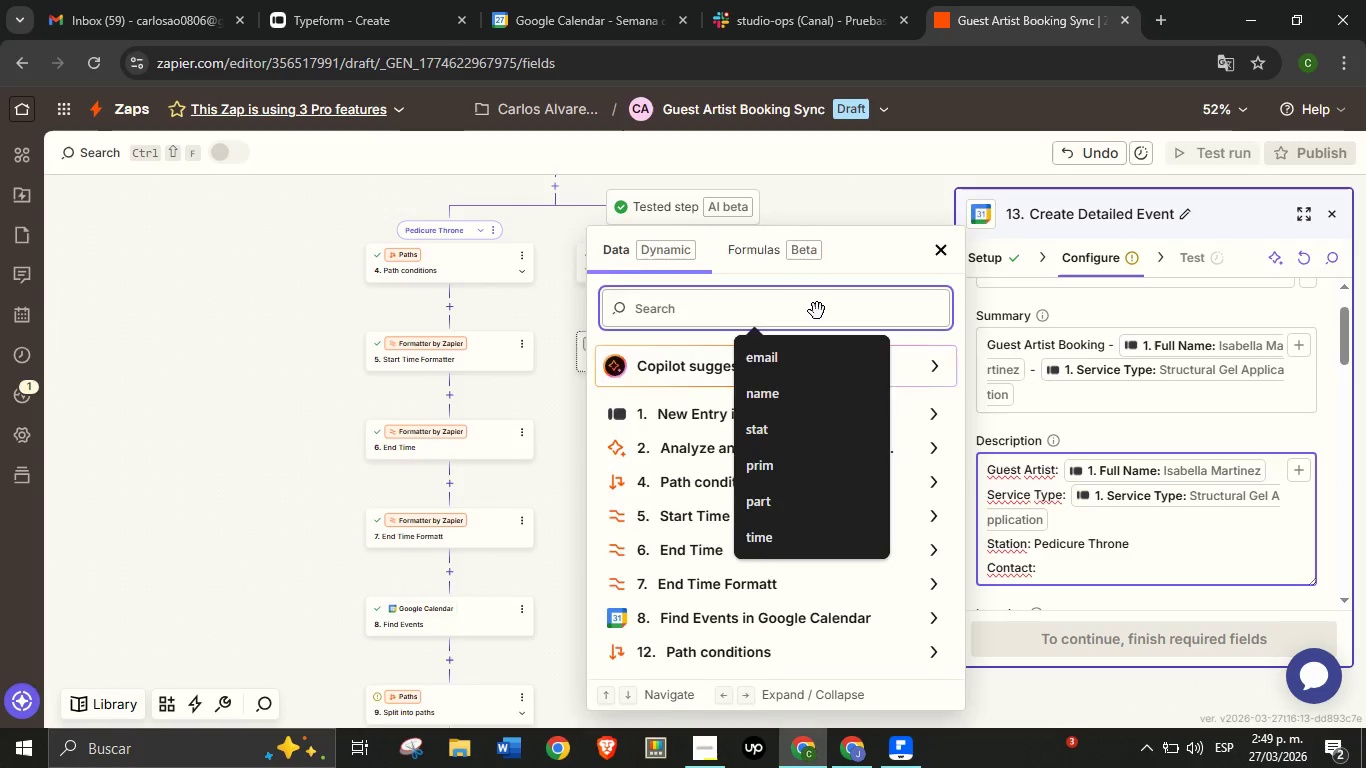 
type(email)
 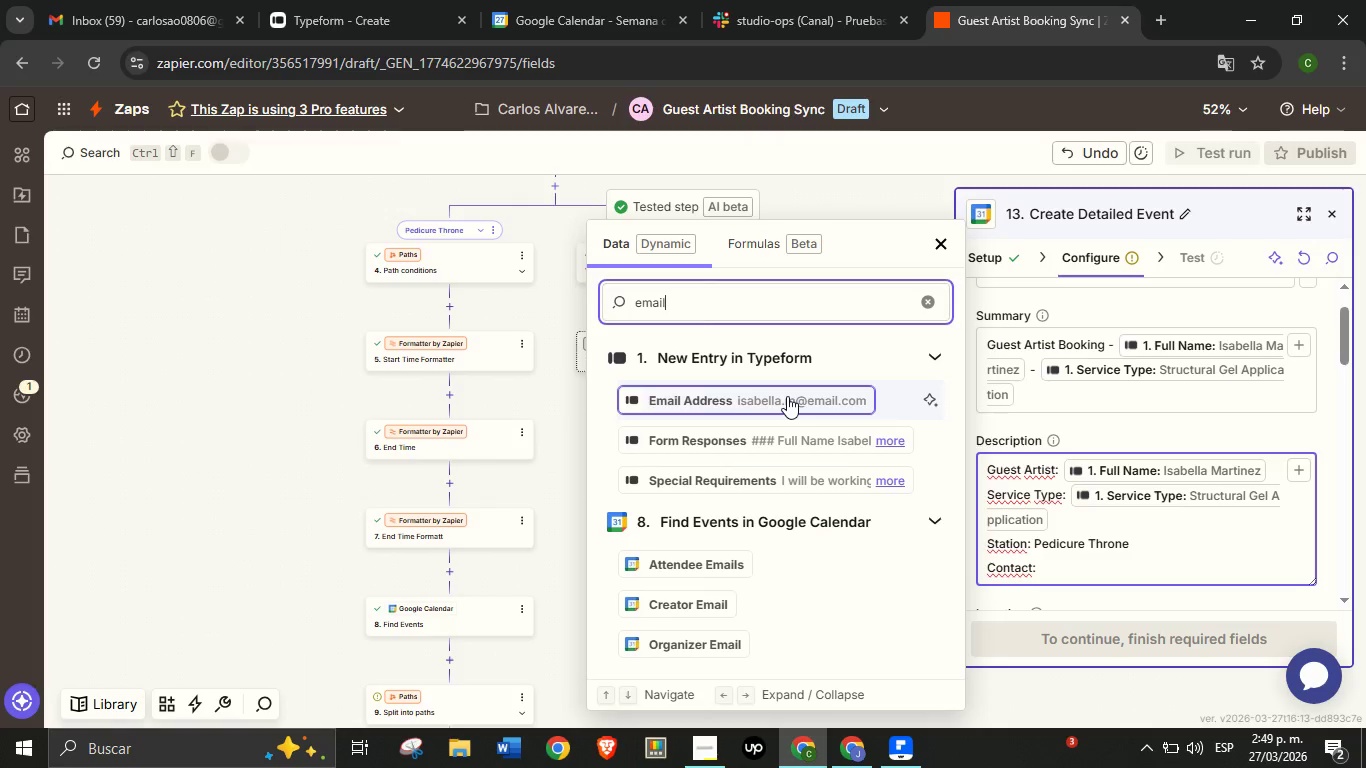 
left_click([787, 396])
 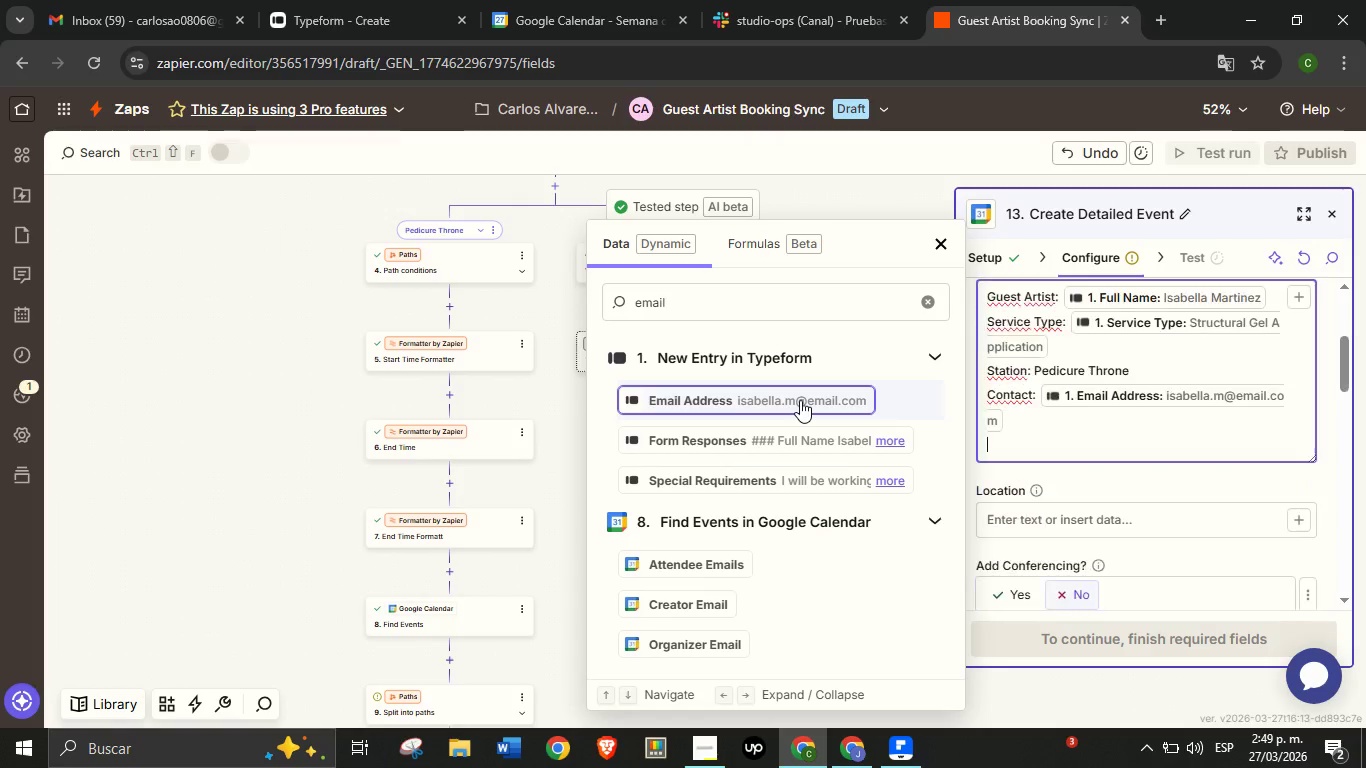 
key(Enter)
 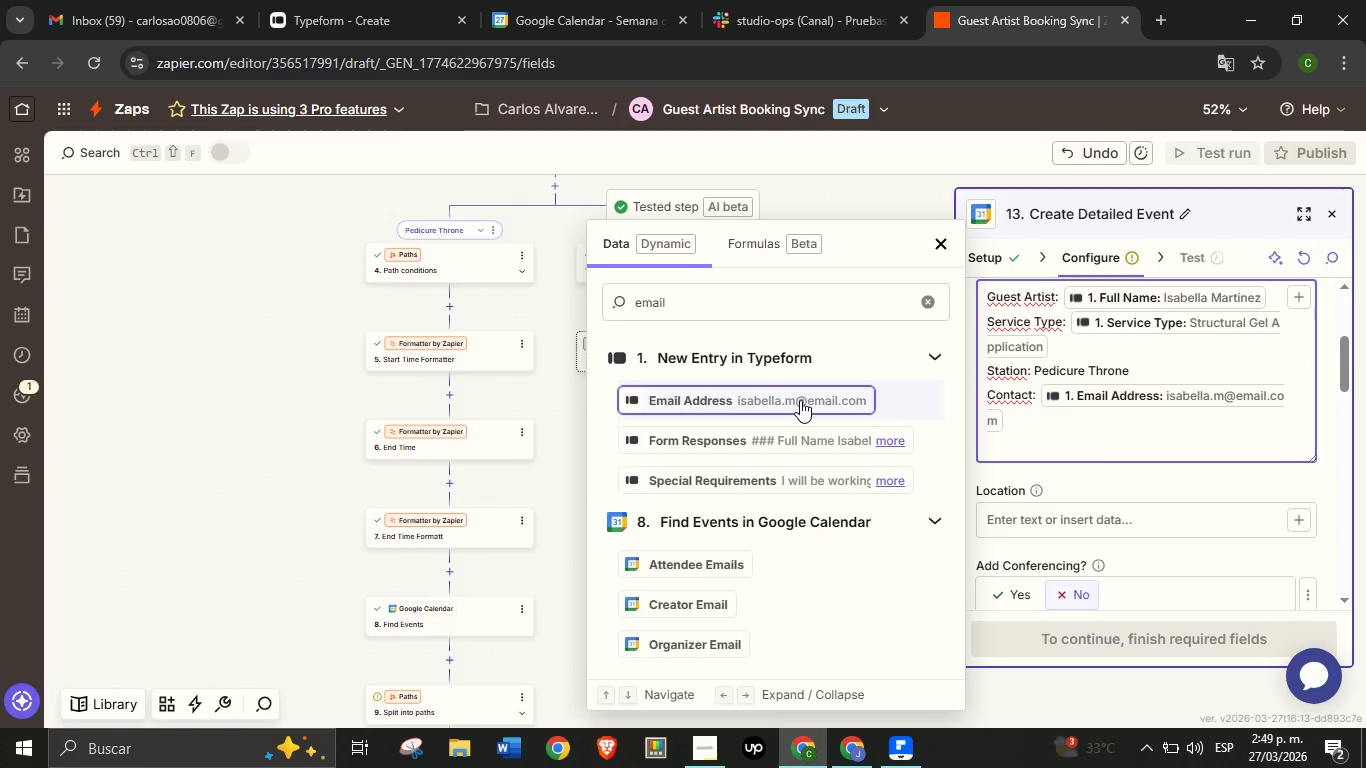 
type(Notes>)
 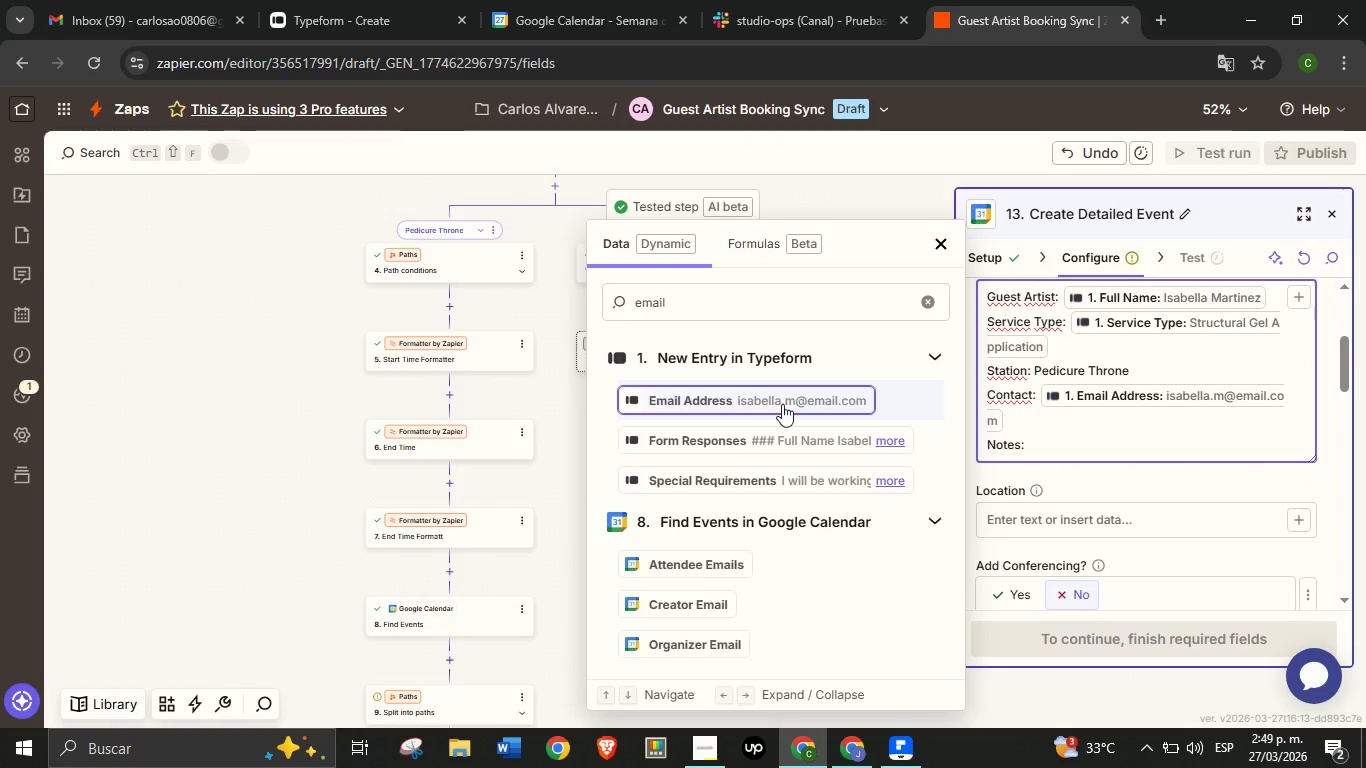 
double_click([761, 304])
 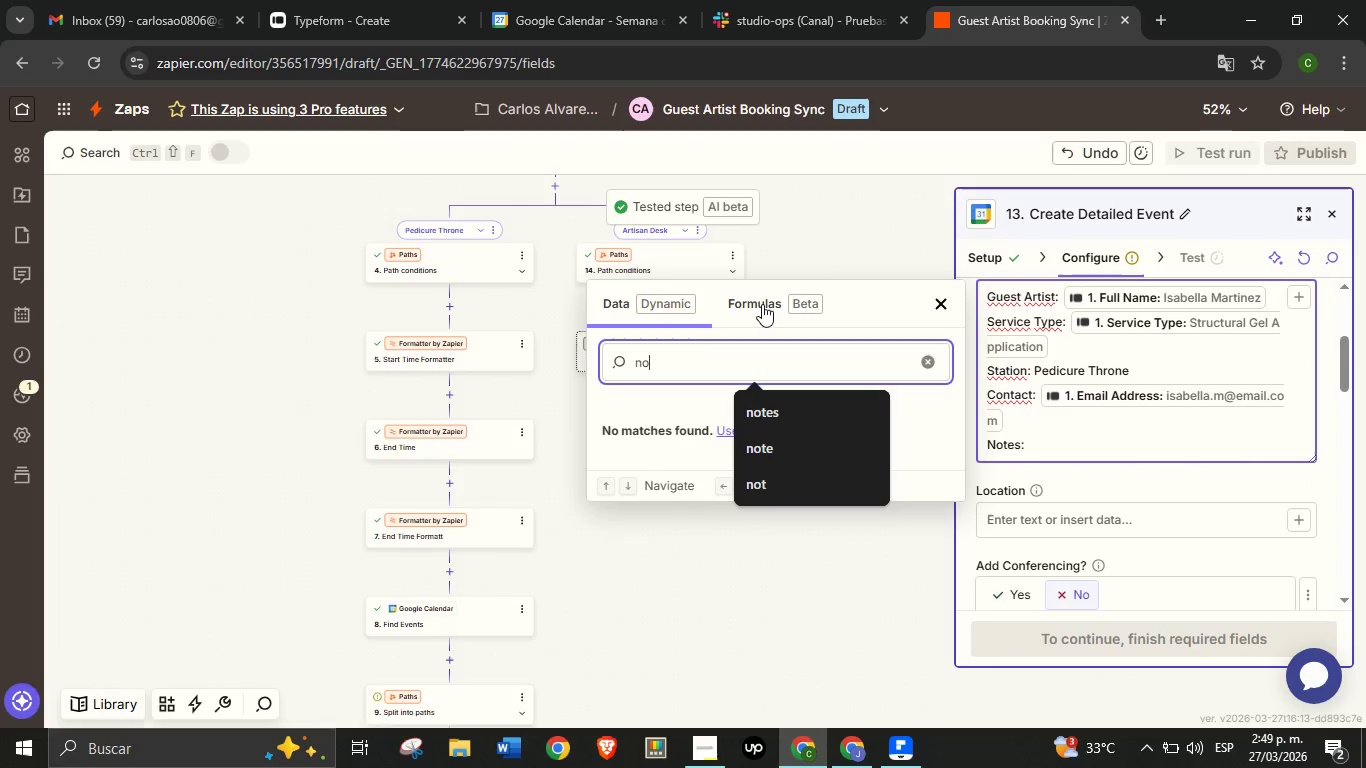 
type(note)
 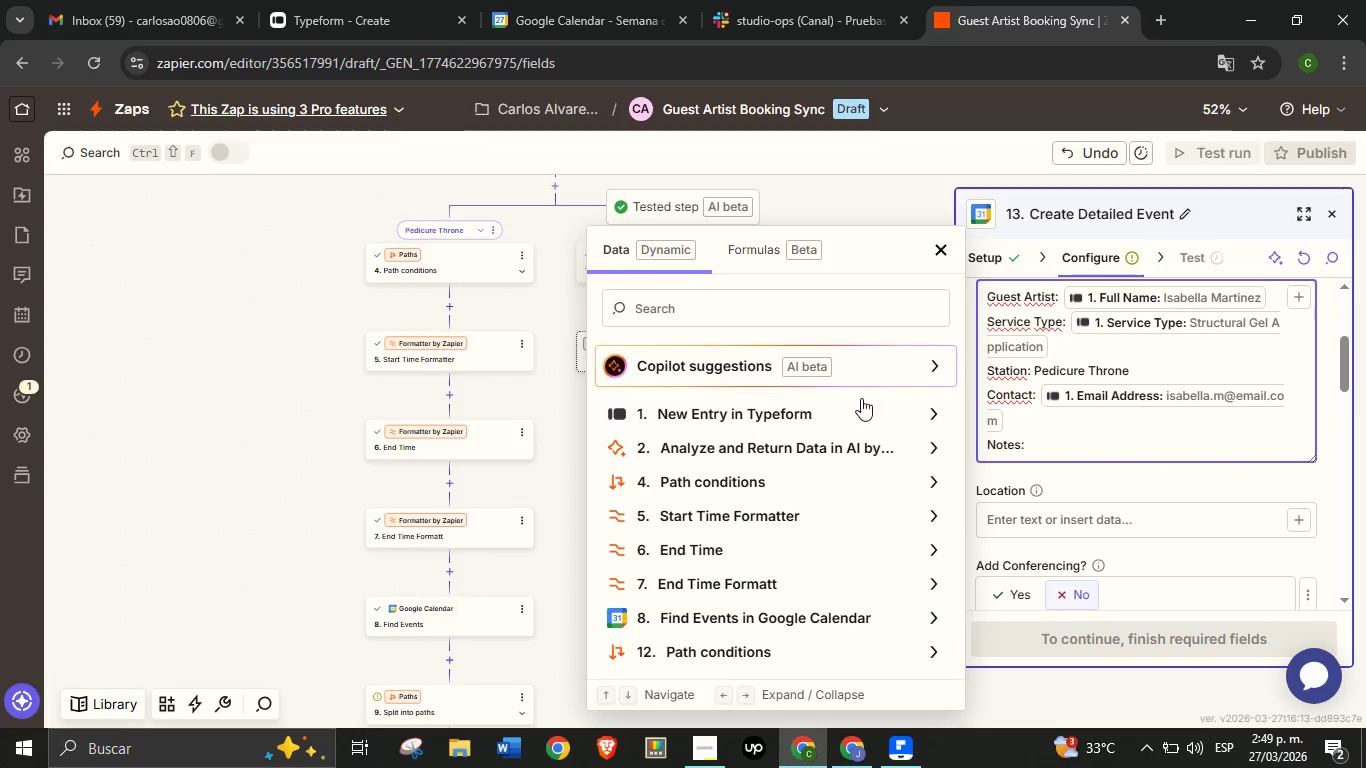 
left_click([933, 408])
 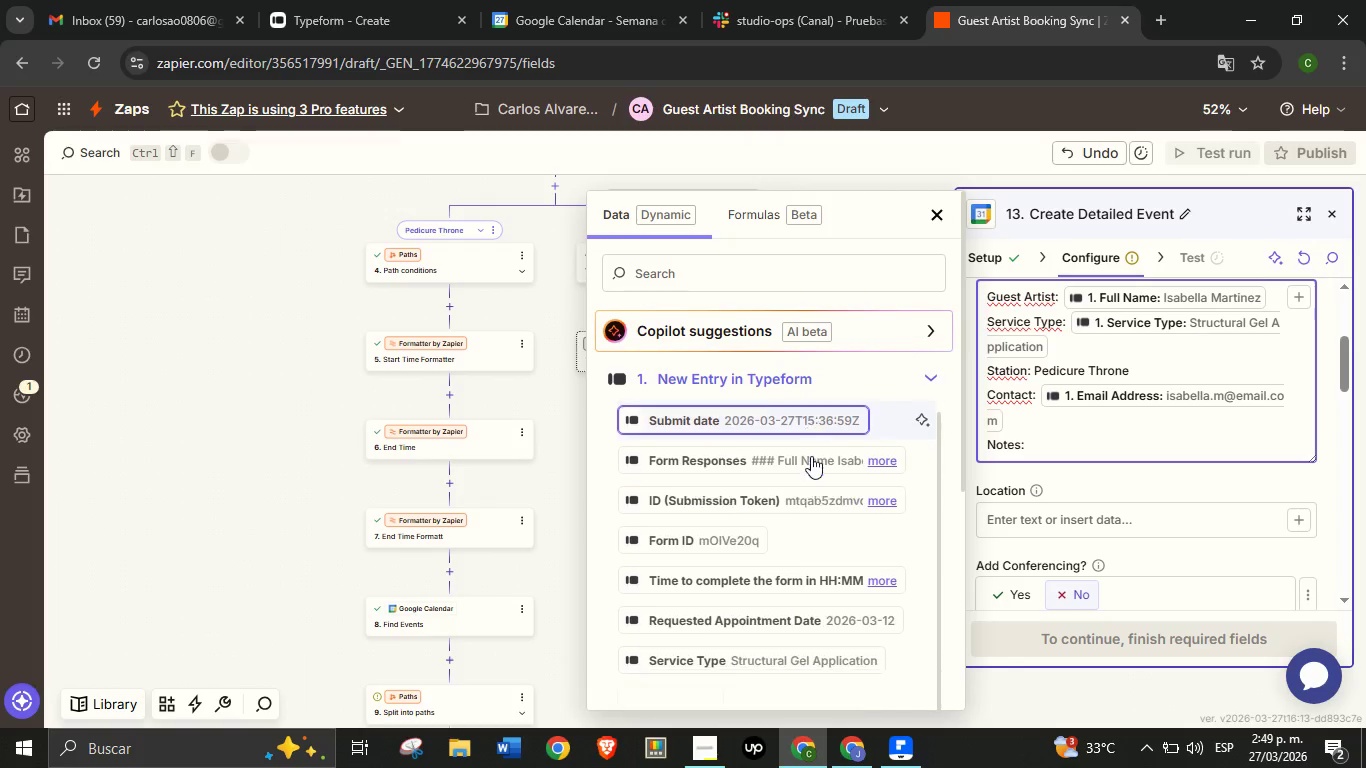 
scroll: coordinate [754, 489], scroll_direction: down, amount: 13.0
 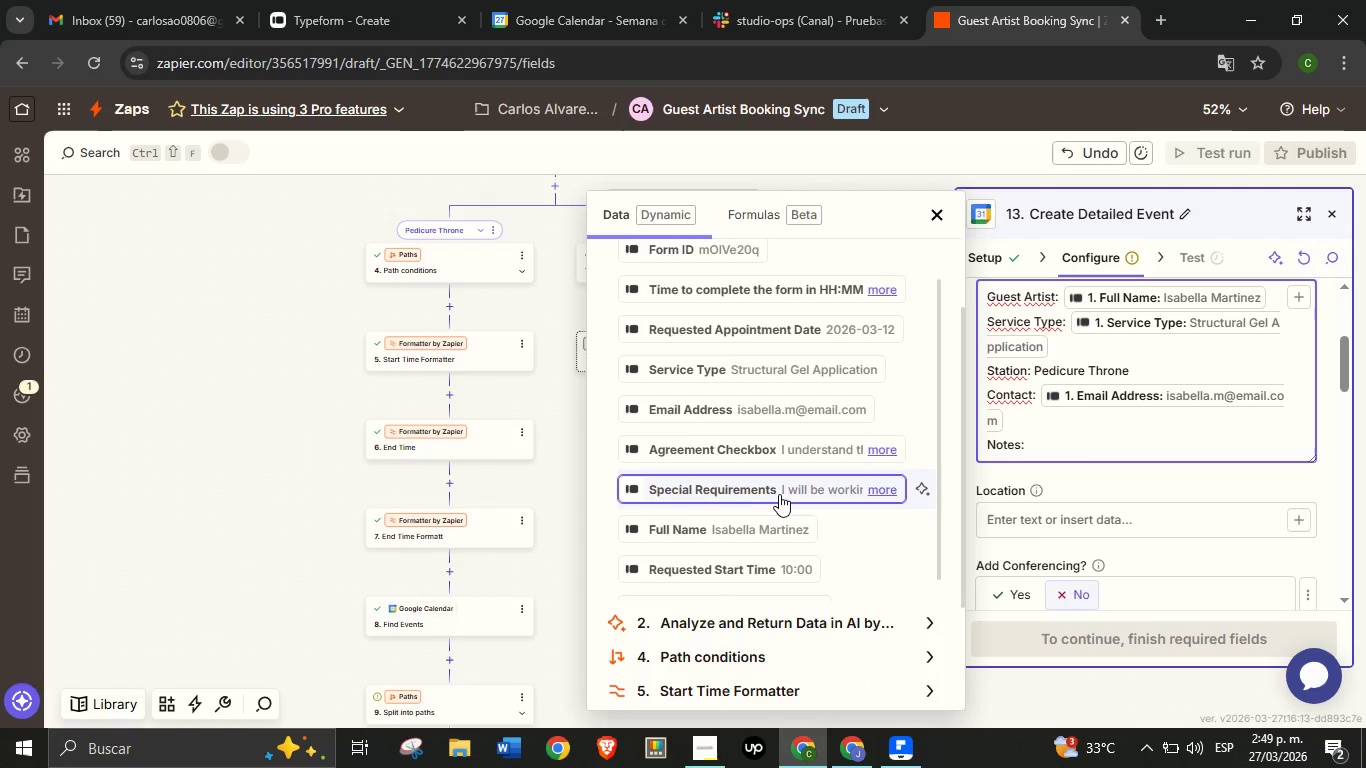 
left_click([779, 494])
 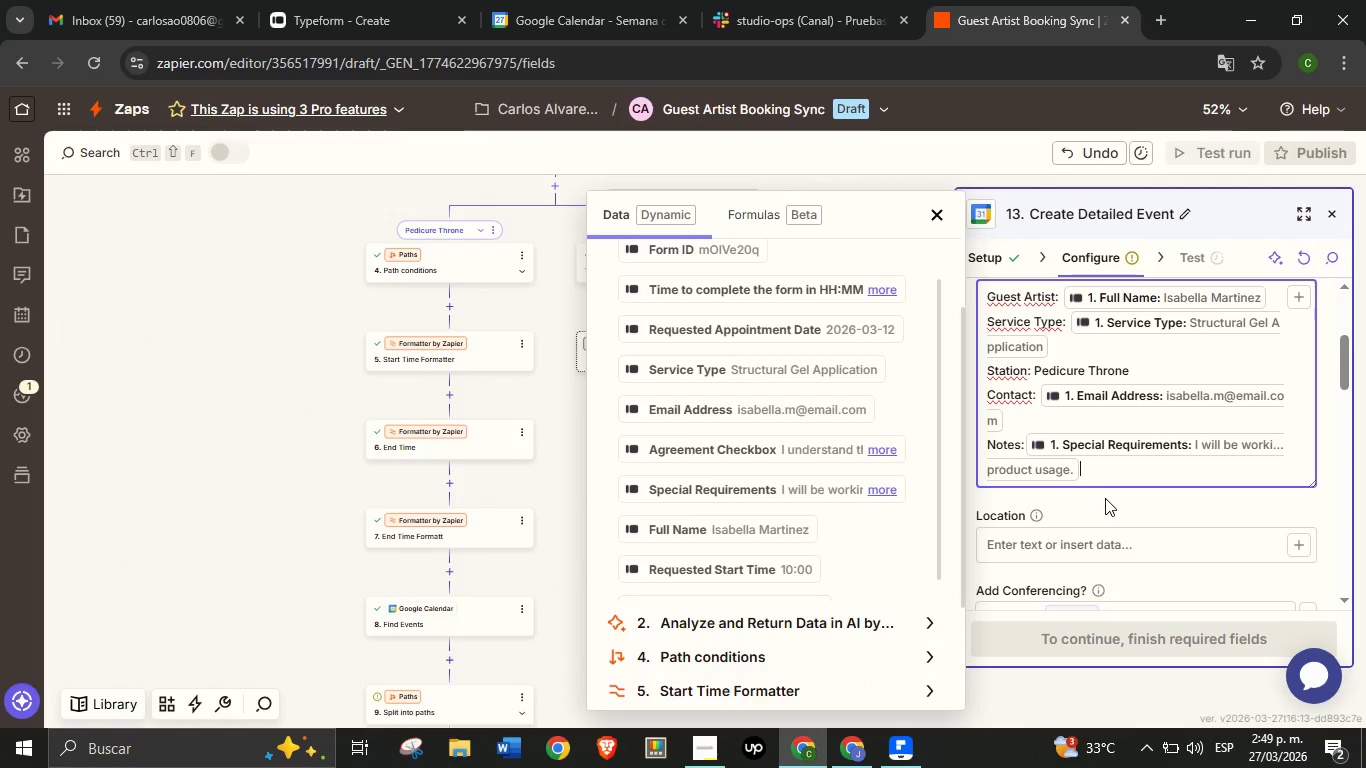 
left_click([1105, 498])
 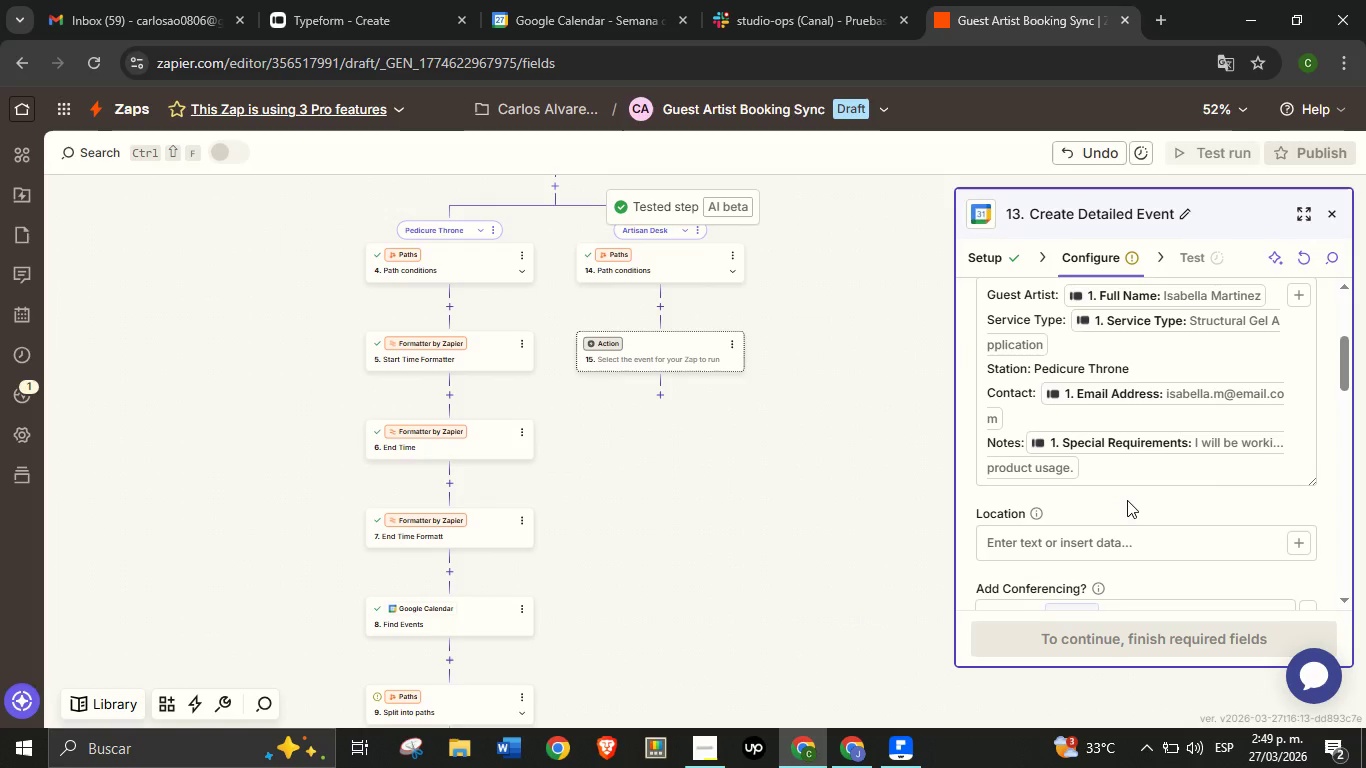 
scroll: coordinate [1148, 471], scroll_direction: down, amount: 2.0
 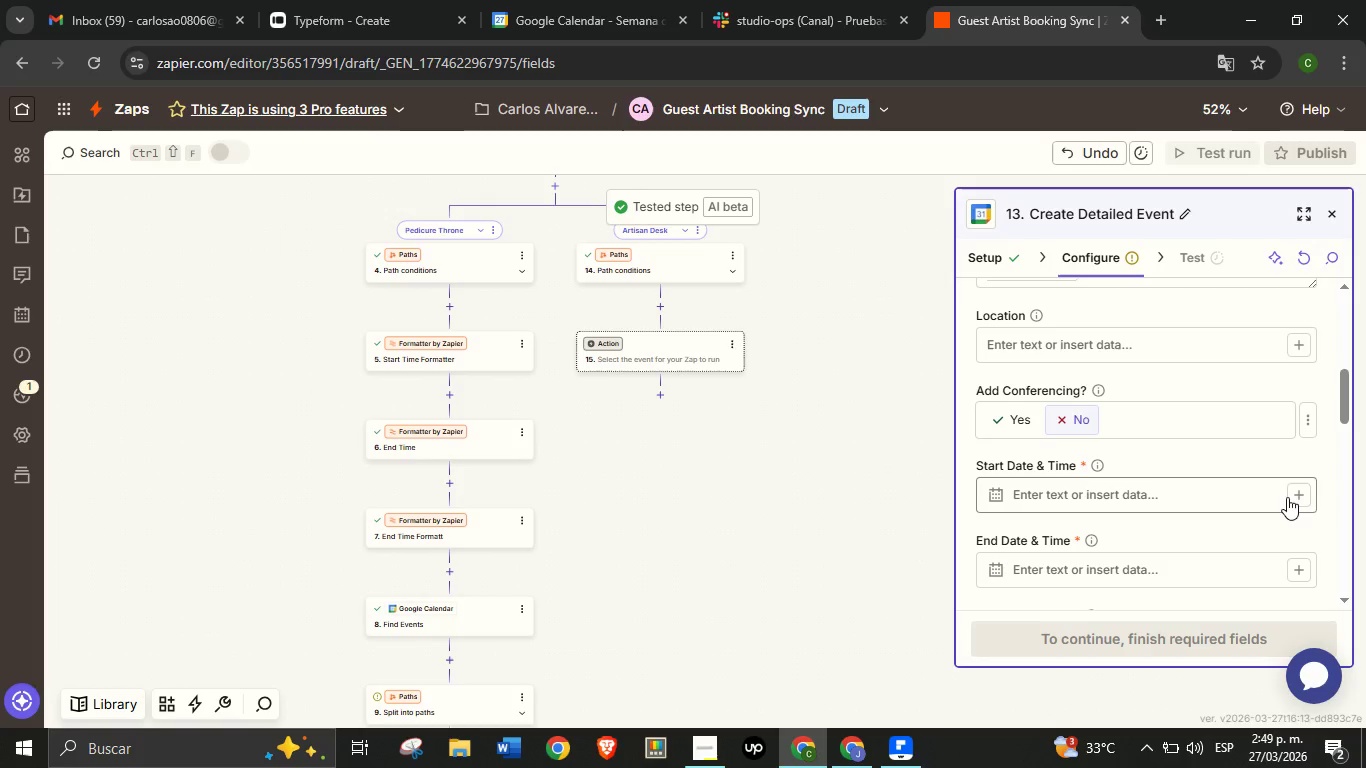 
left_click([1299, 495])
 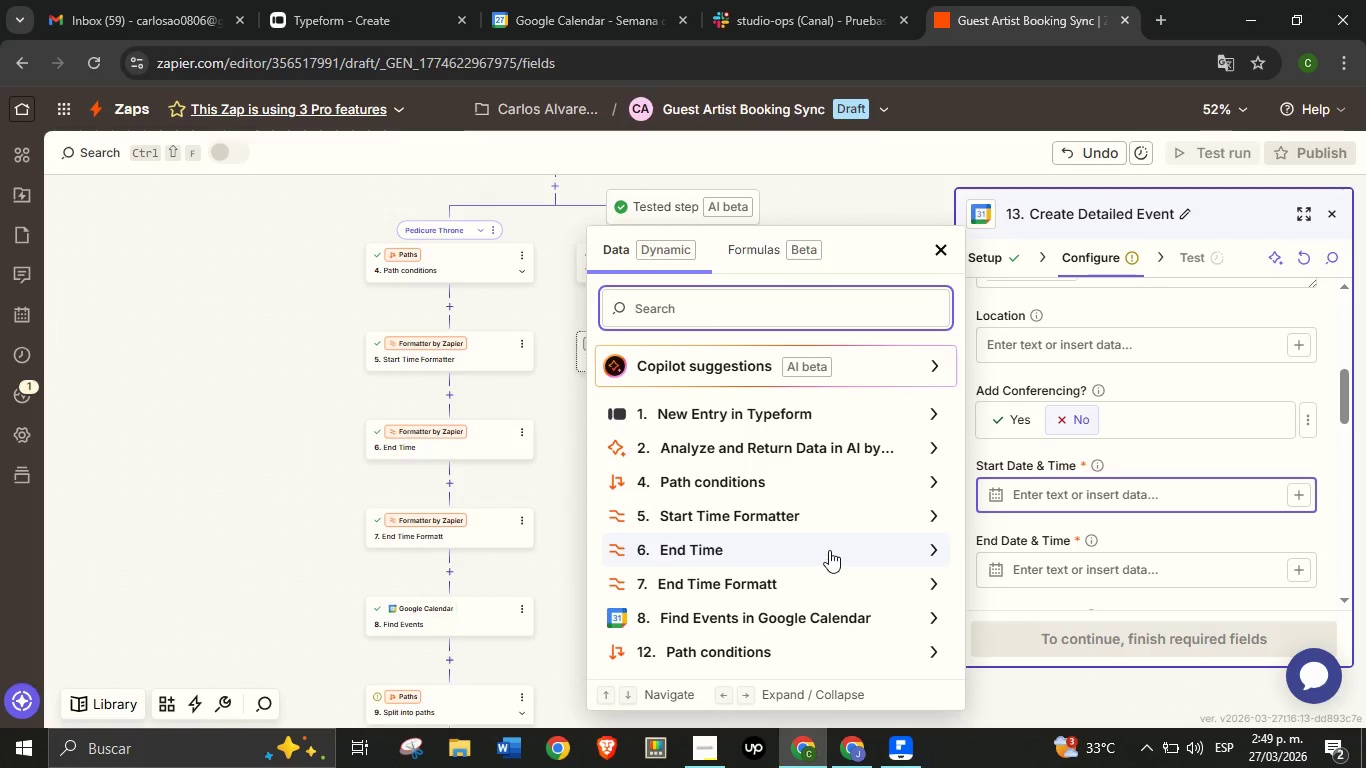 
wait(5.02)
 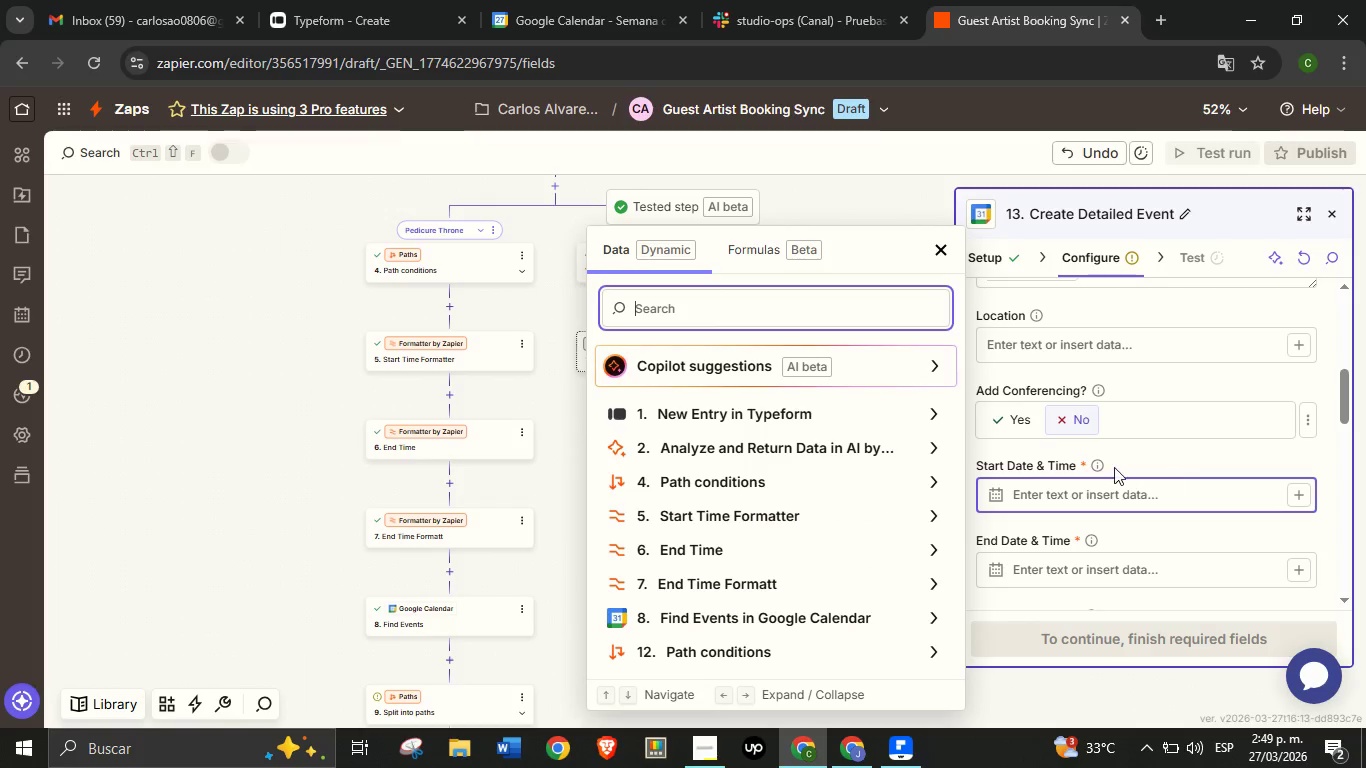 
left_click([830, 549])
 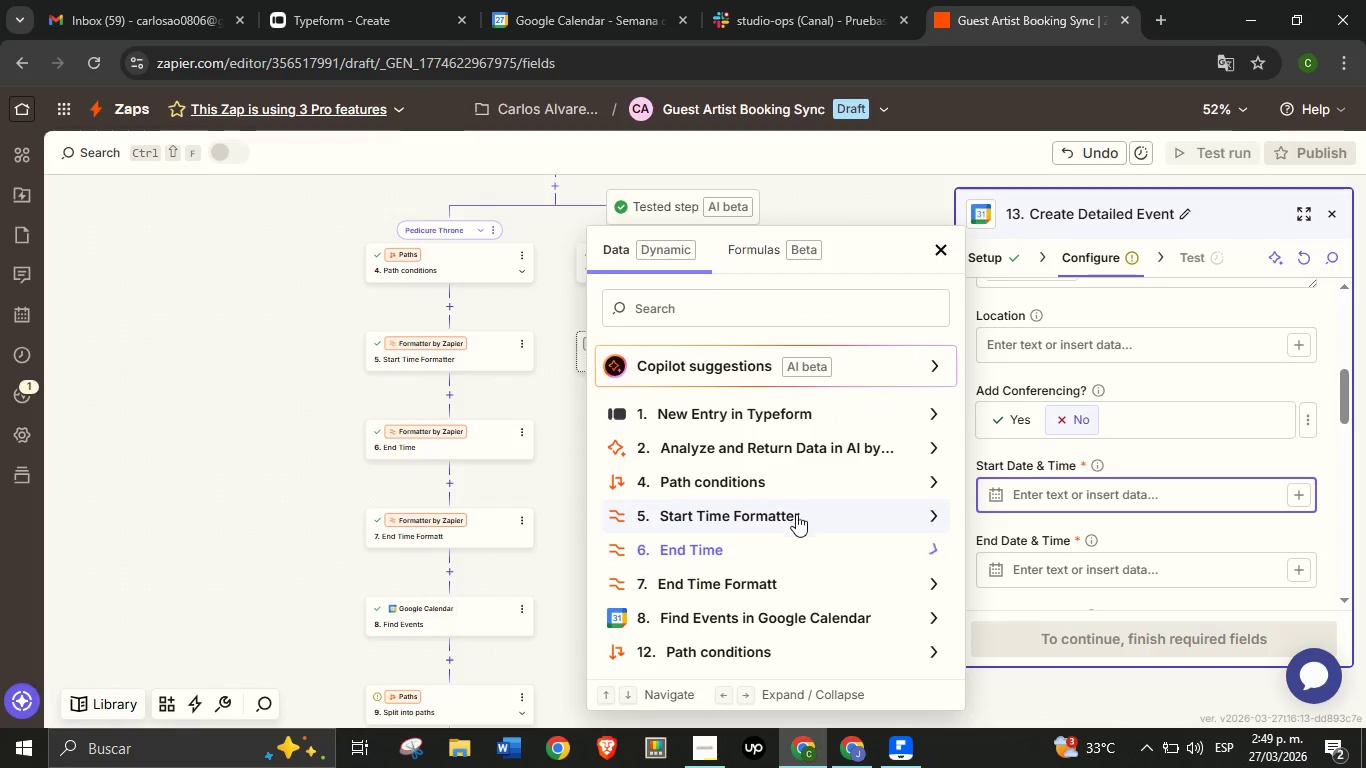 
left_click([796, 510])
 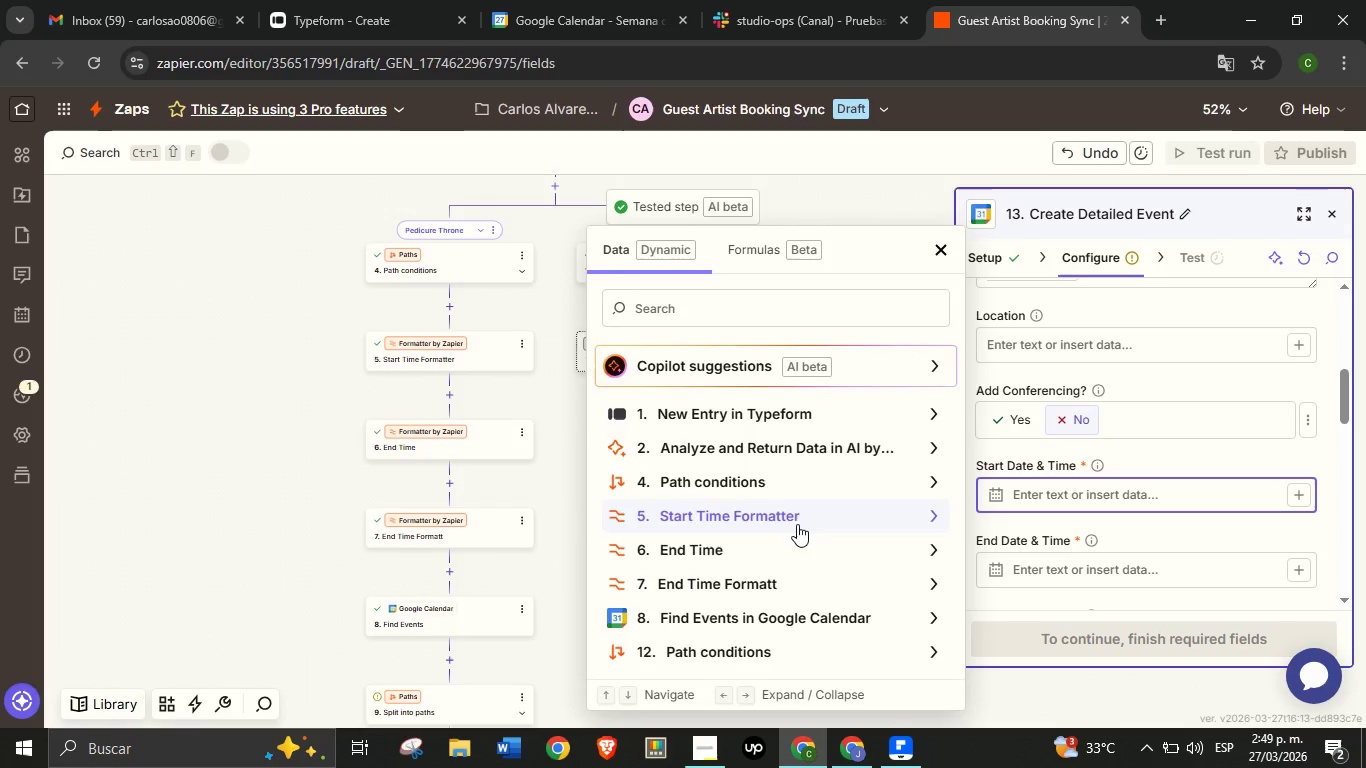 
left_click([797, 524])
 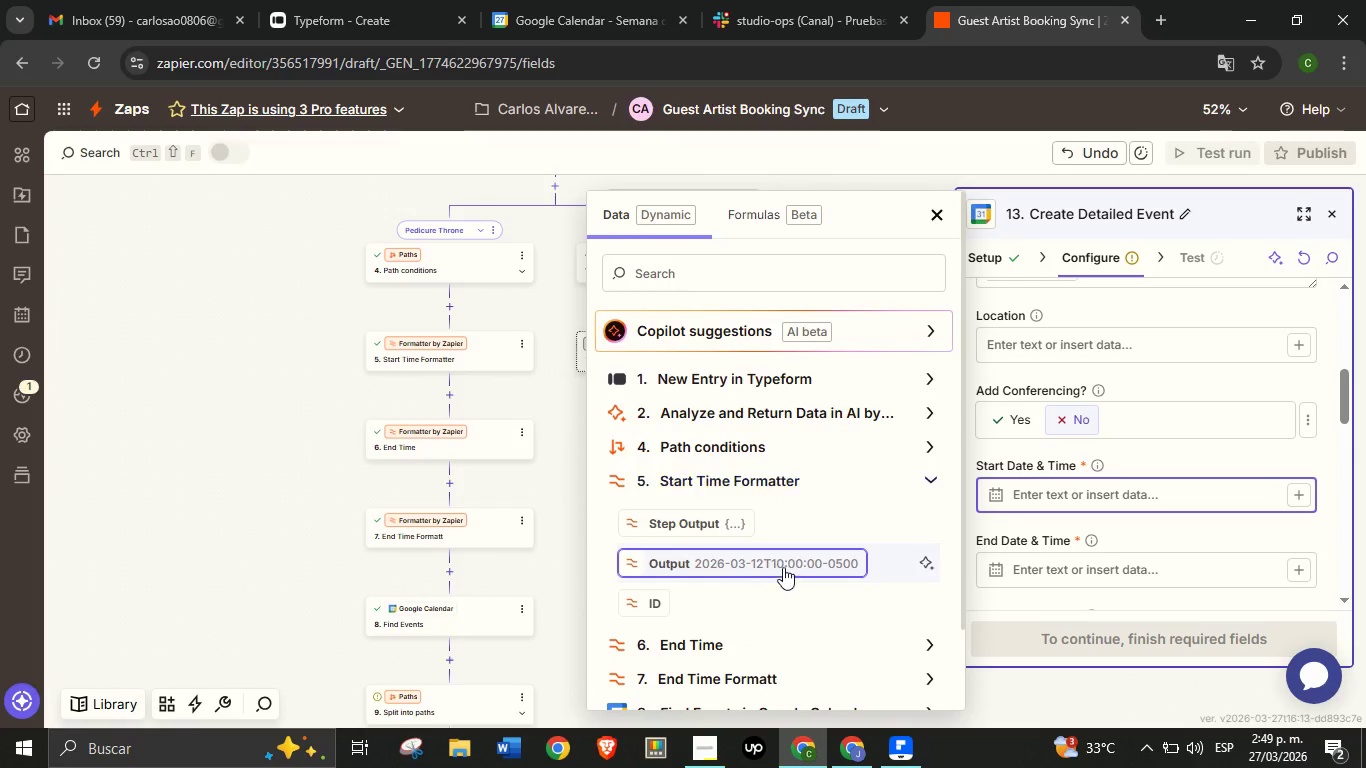 
left_click([777, 568])
 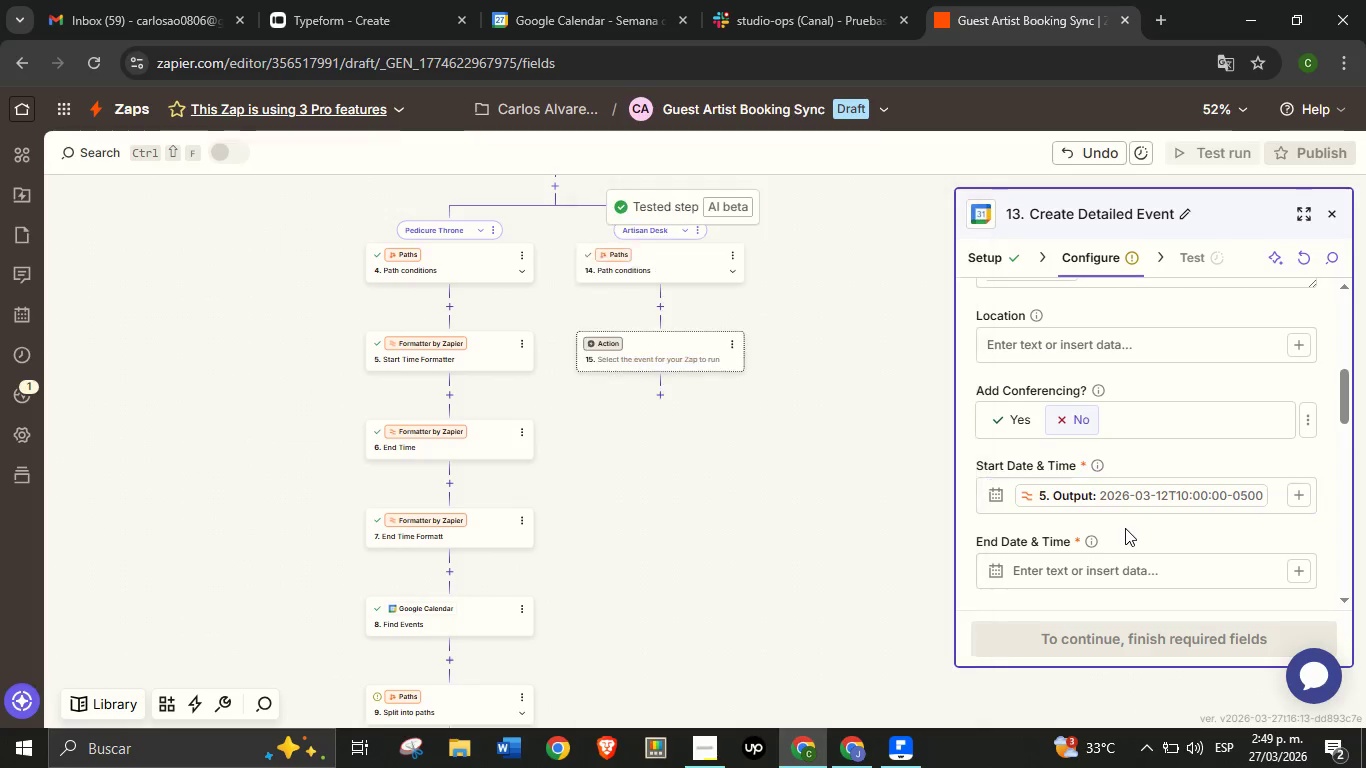 
left_click([1124, 528])
 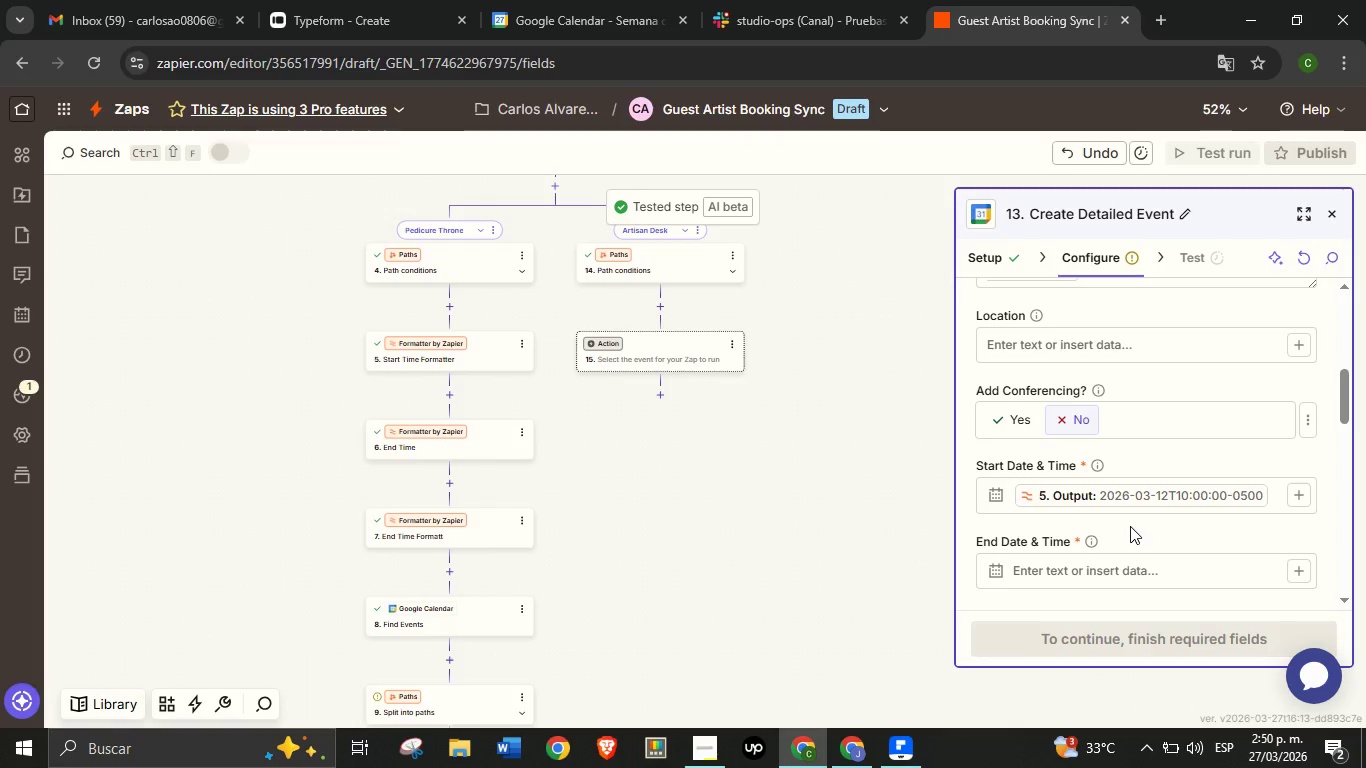 
wait(11.06)
 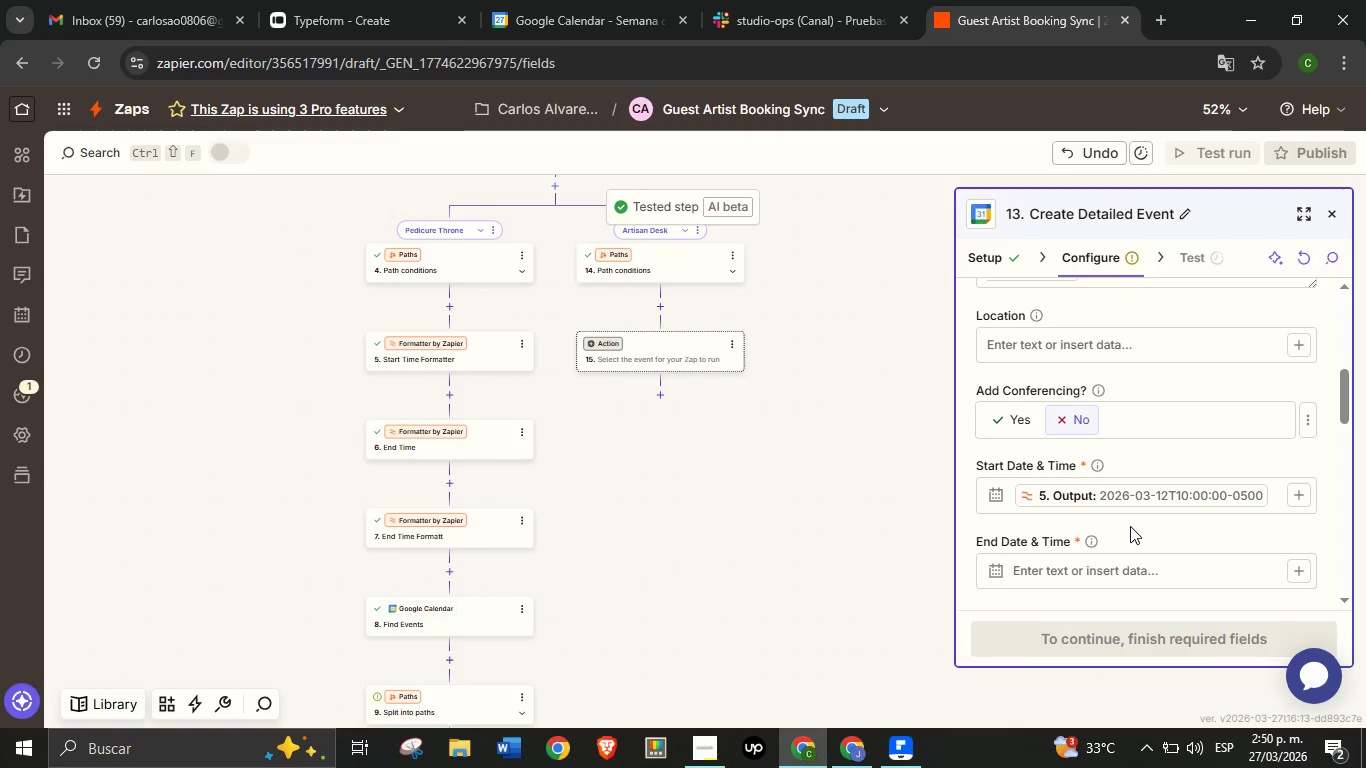 
scroll: coordinate [1144, 512], scroll_direction: down, amount: 1.0
 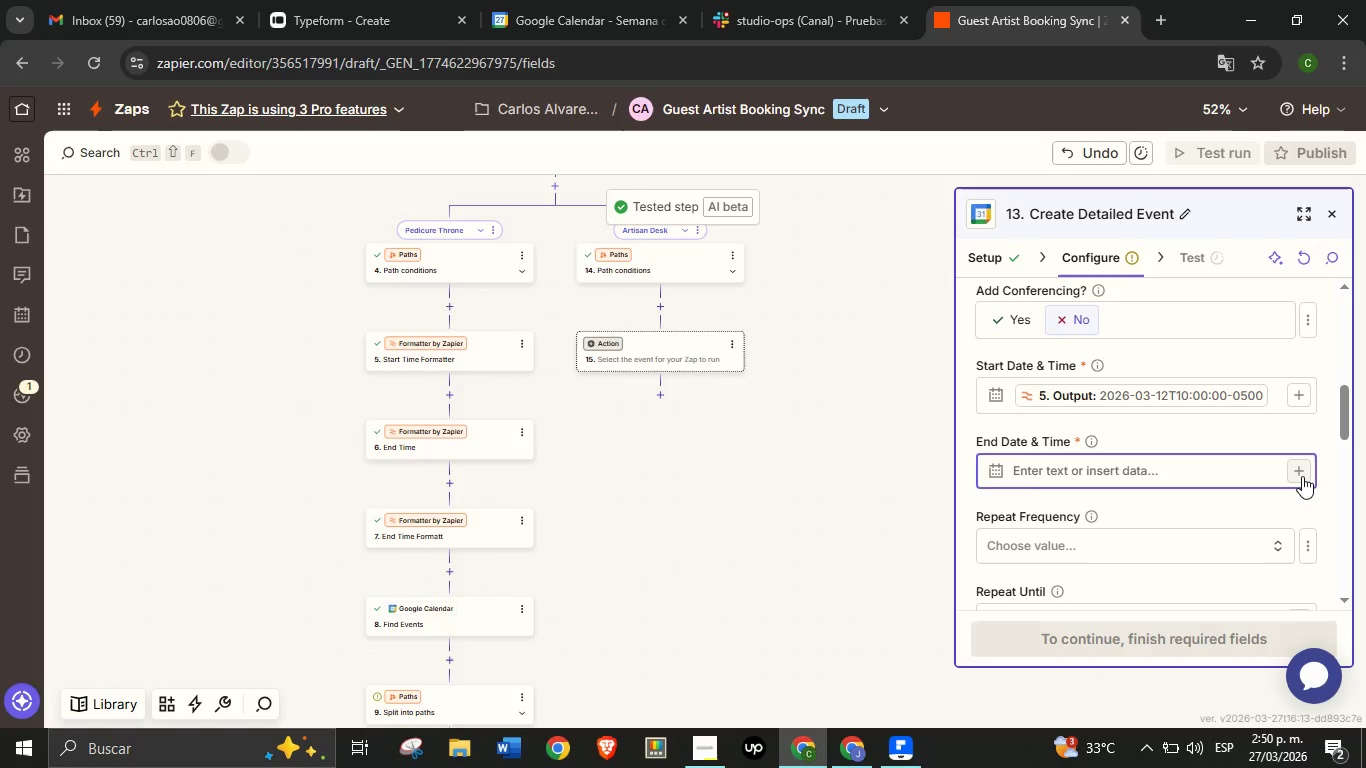 
left_click([1302, 476])
 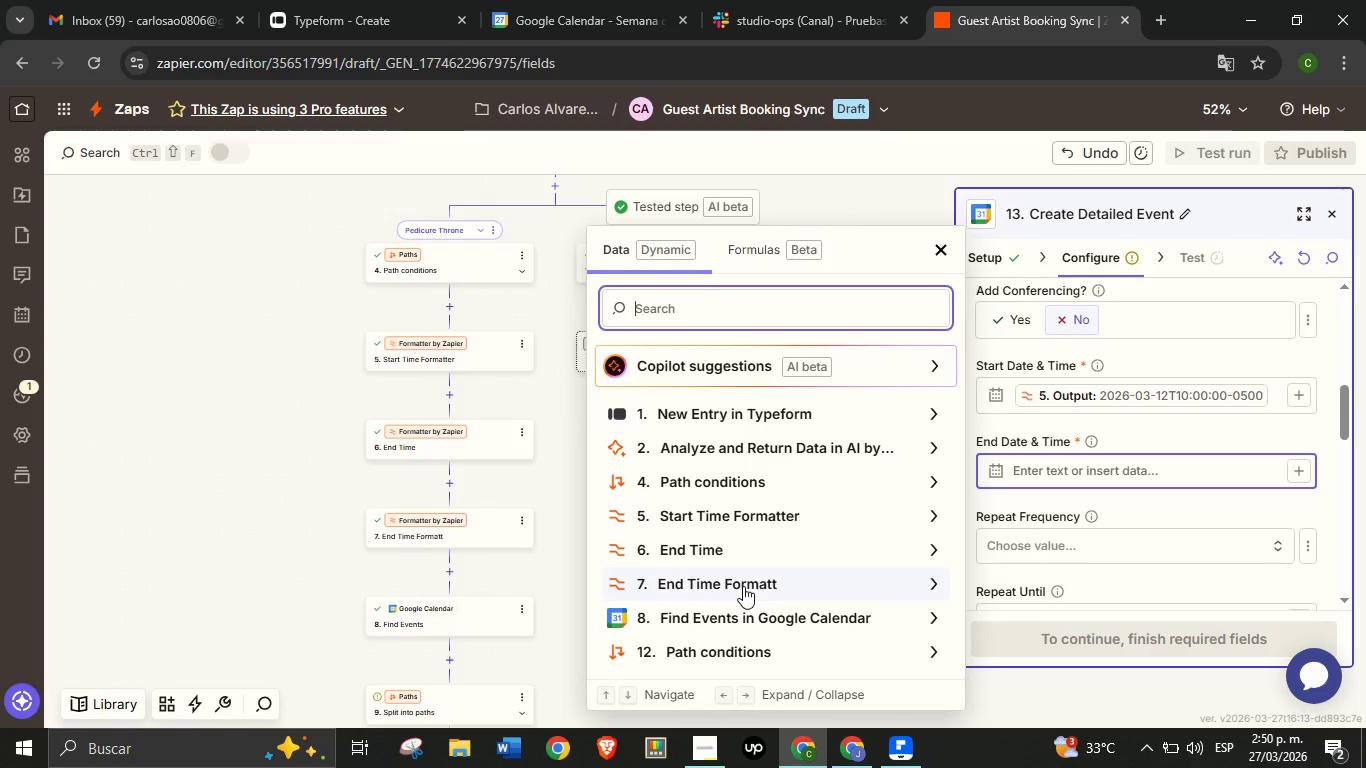 
left_click([743, 586])
 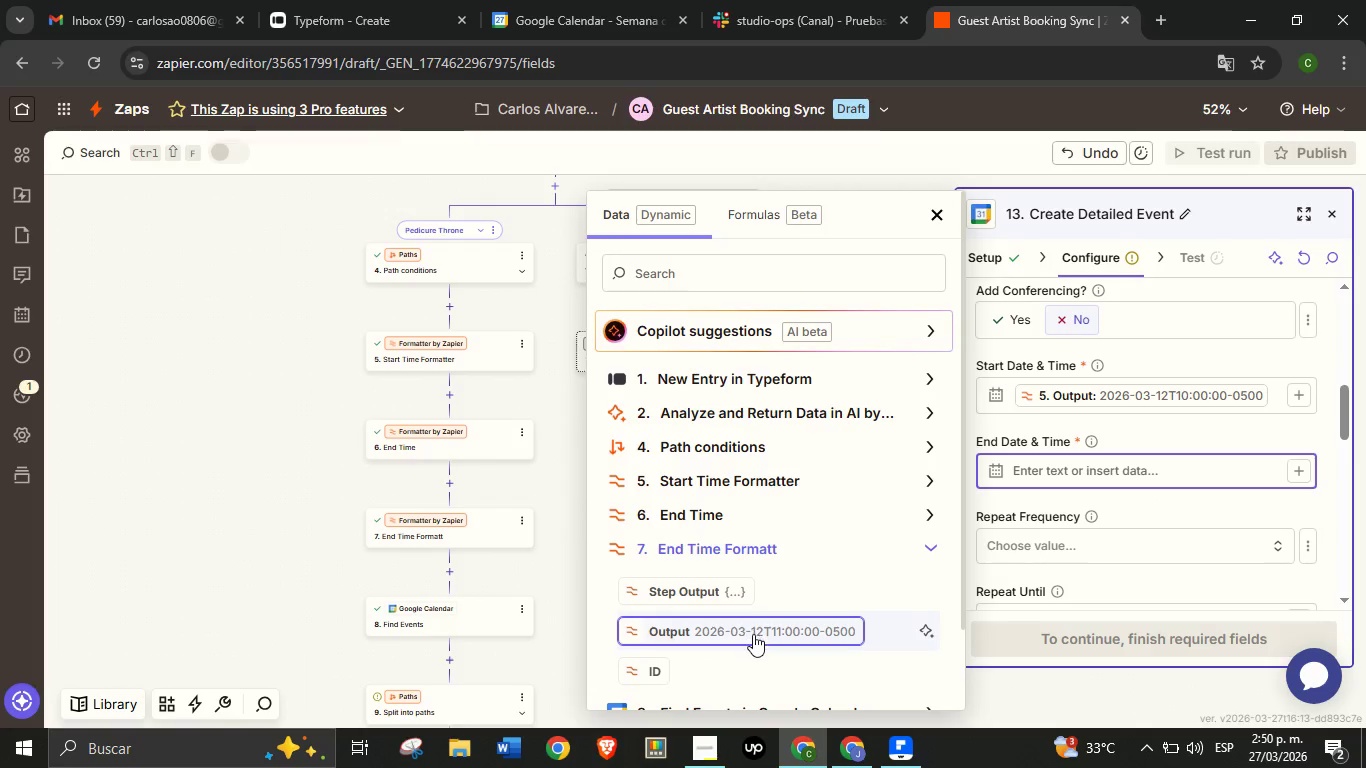 
left_click([753, 634])
 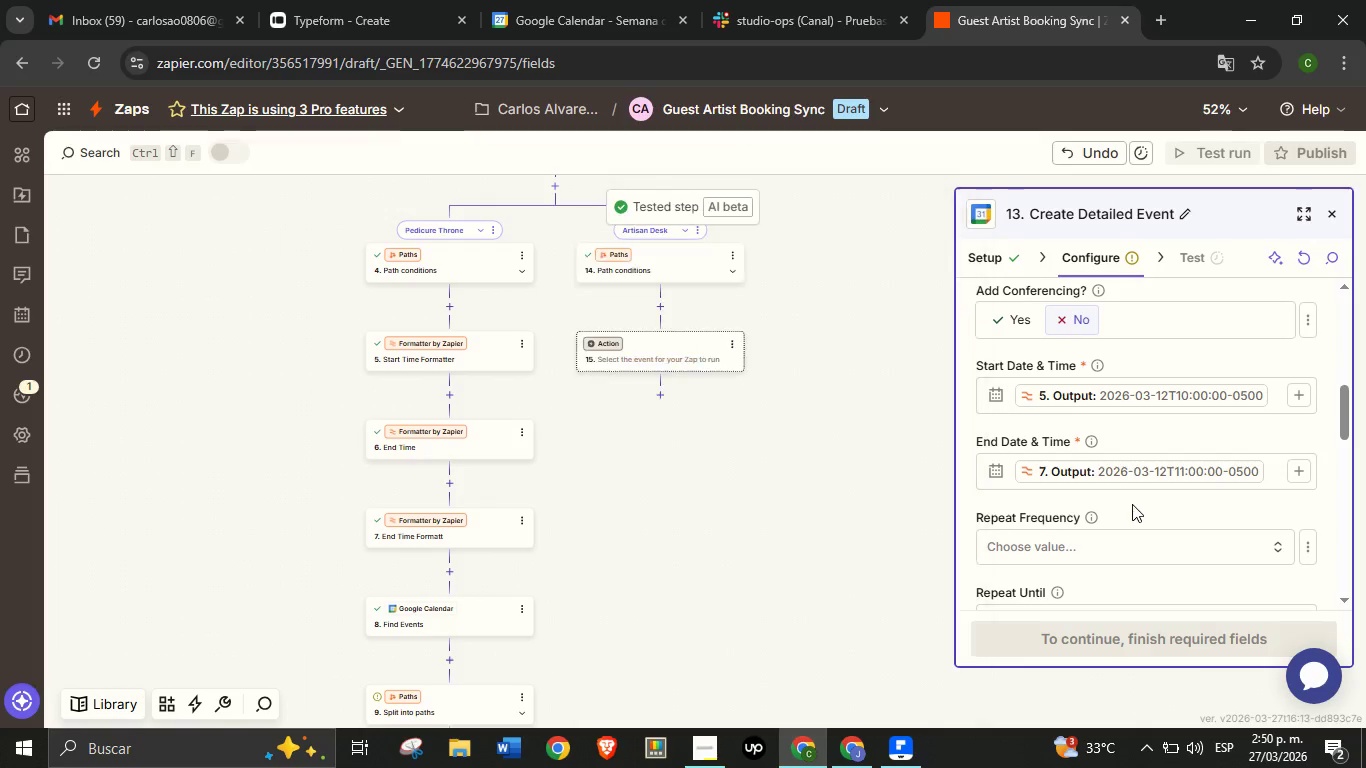 
left_click([1132, 504])
 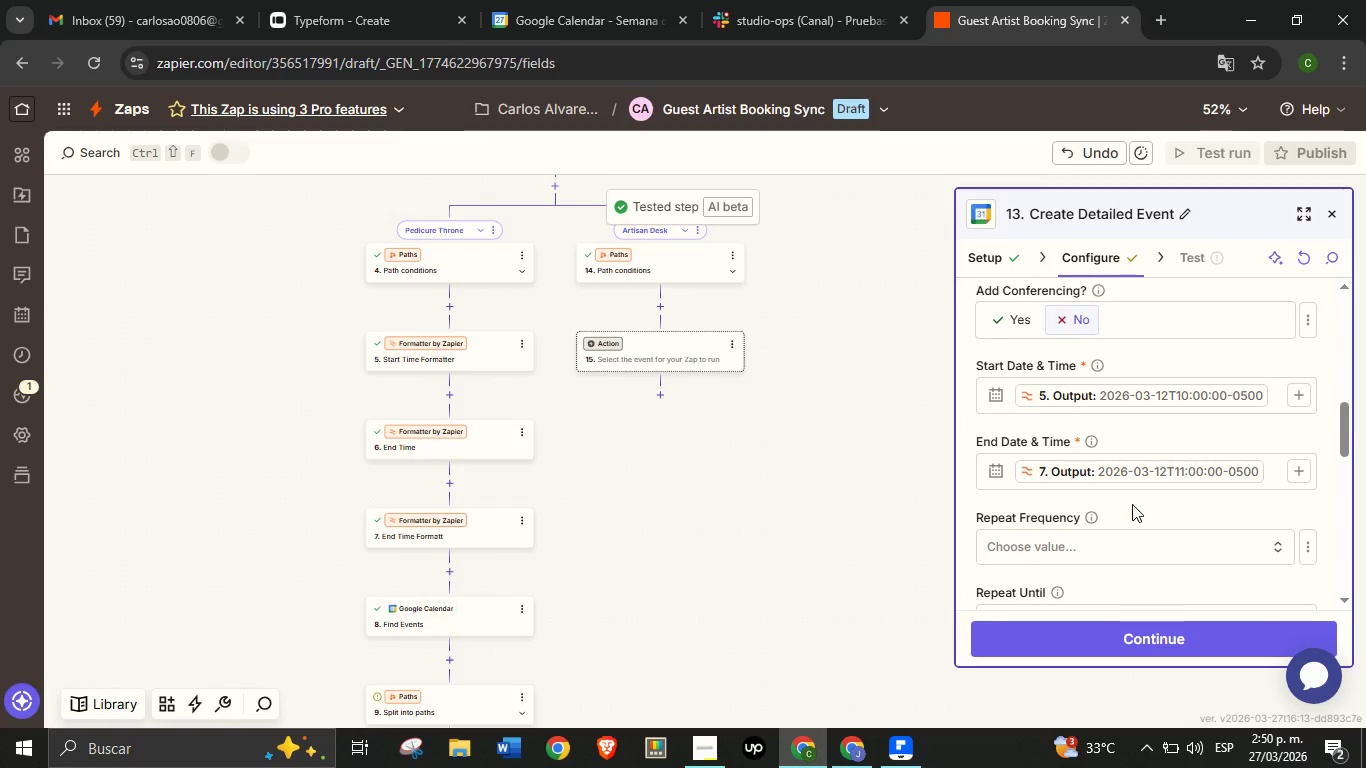 
scroll: coordinate [1129, 508], scroll_direction: down, amount: 4.0
 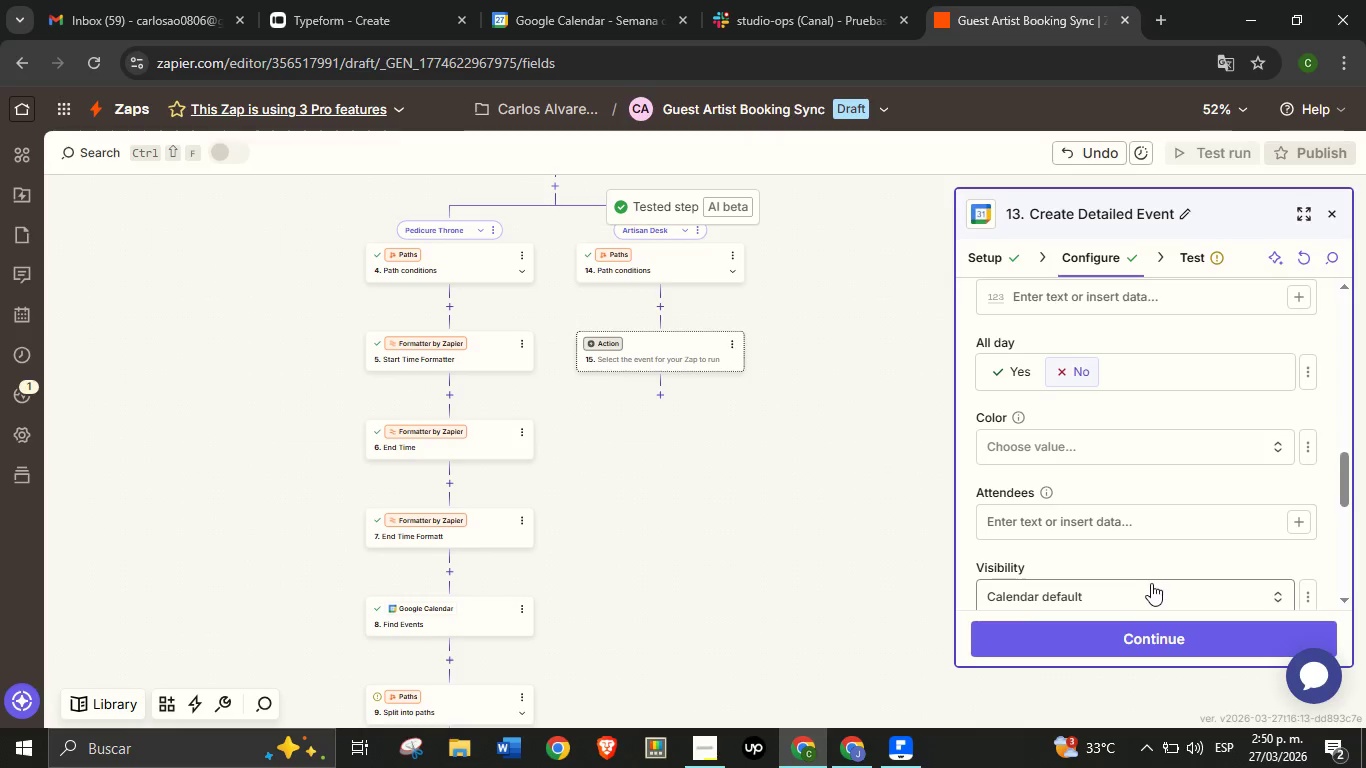 
left_click([1162, 632])
 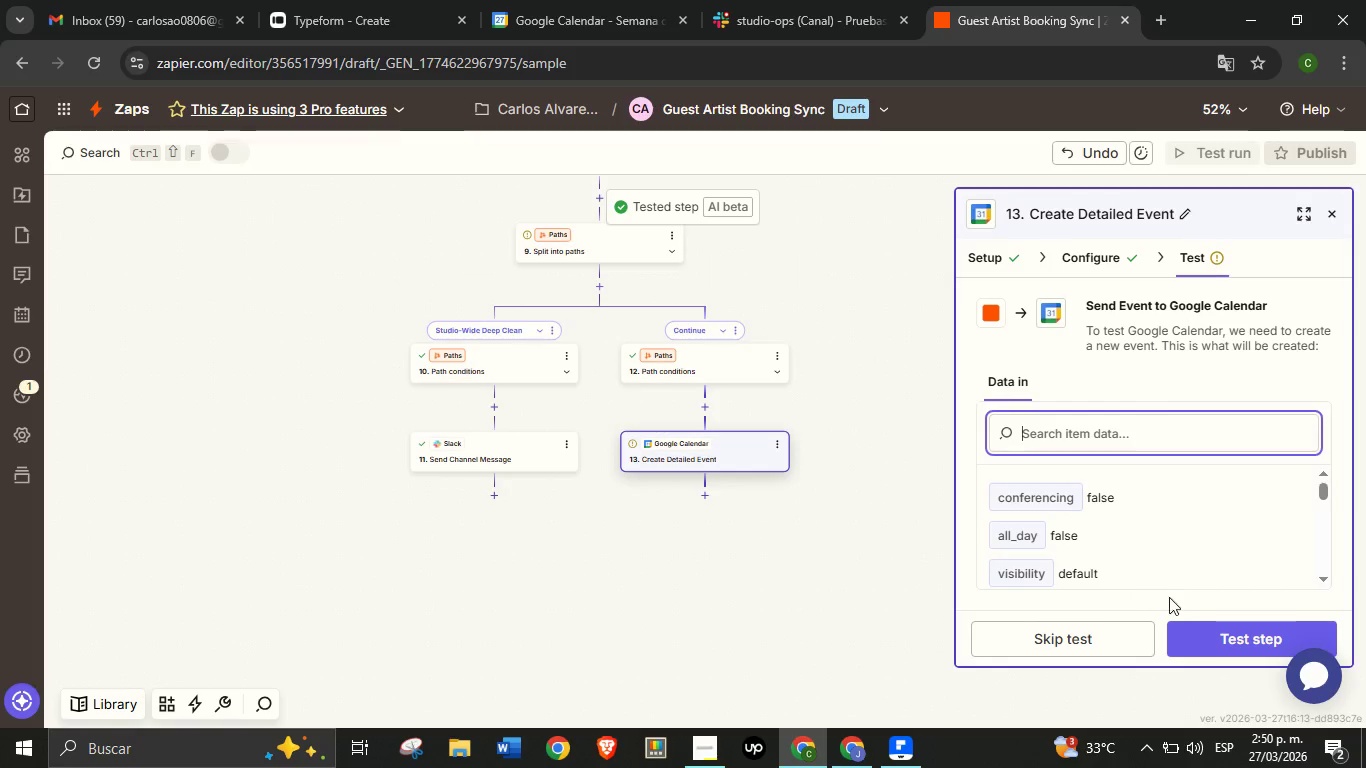 
wait(5.06)
 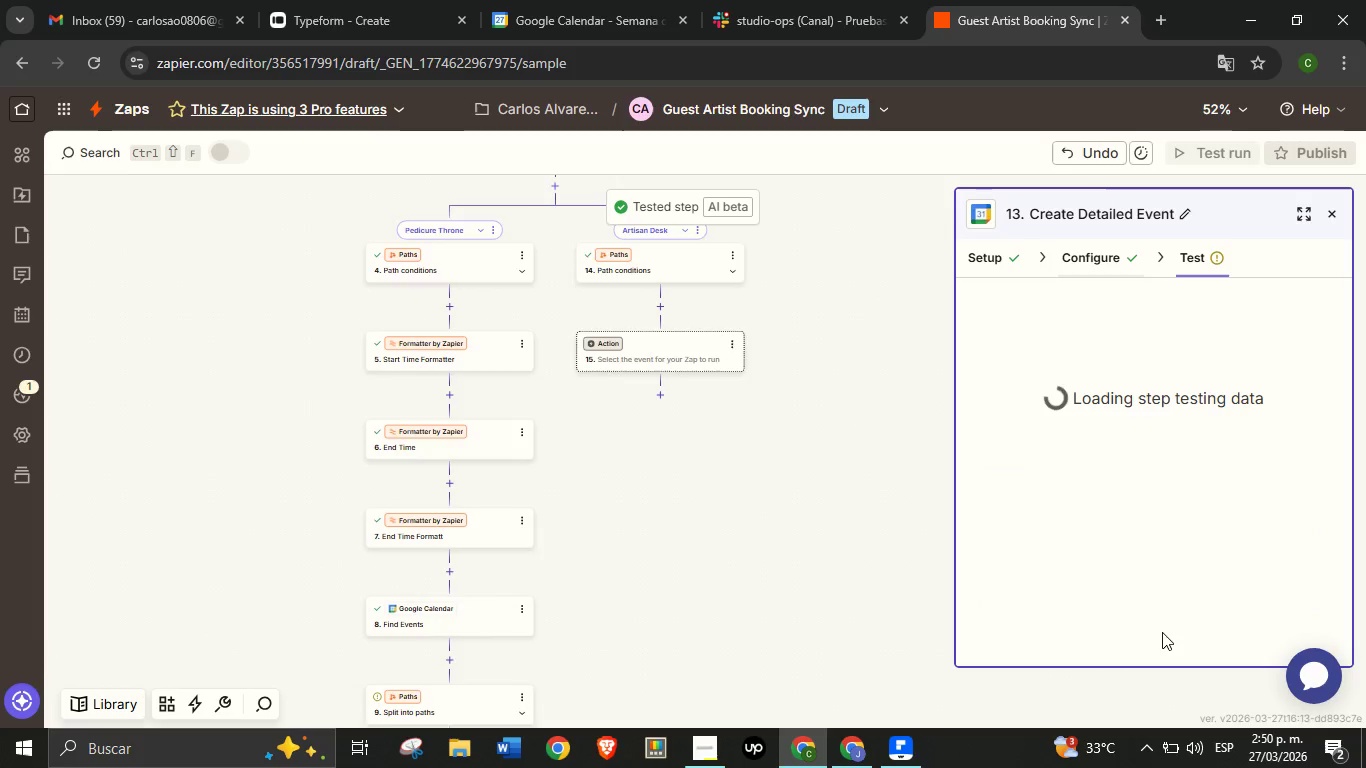 
left_click([1206, 633])
 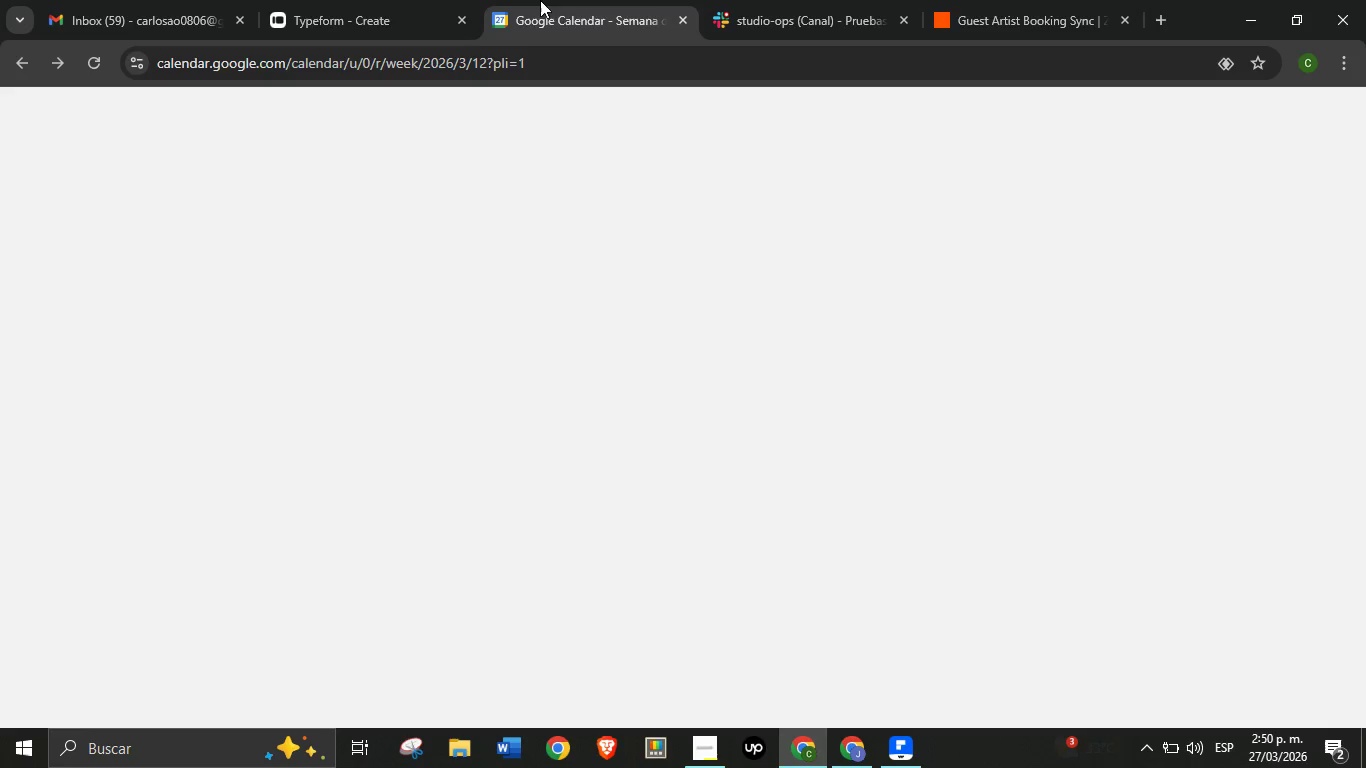 
left_click([540, 0])
 